 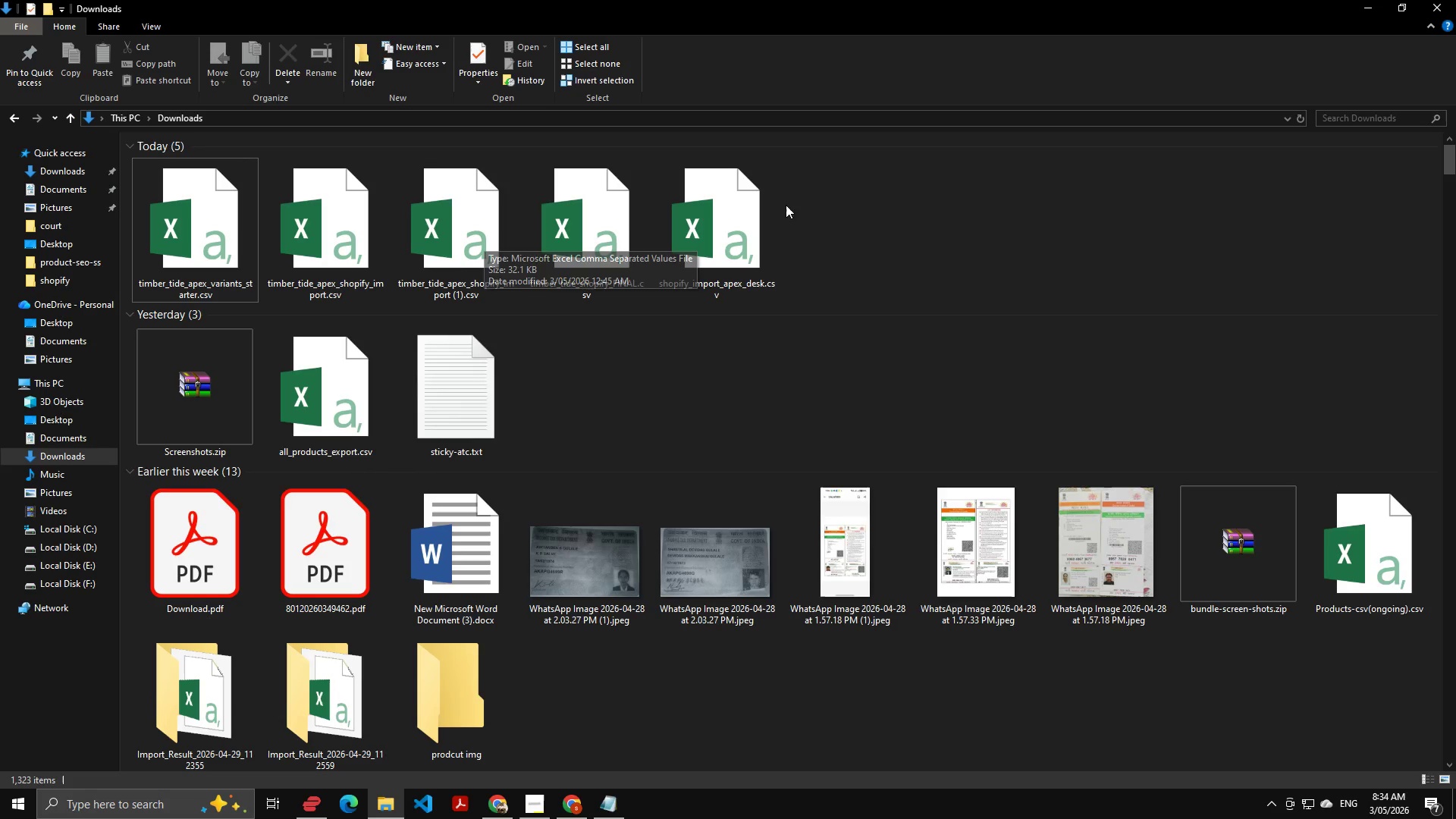 
double_click([193, 240])
 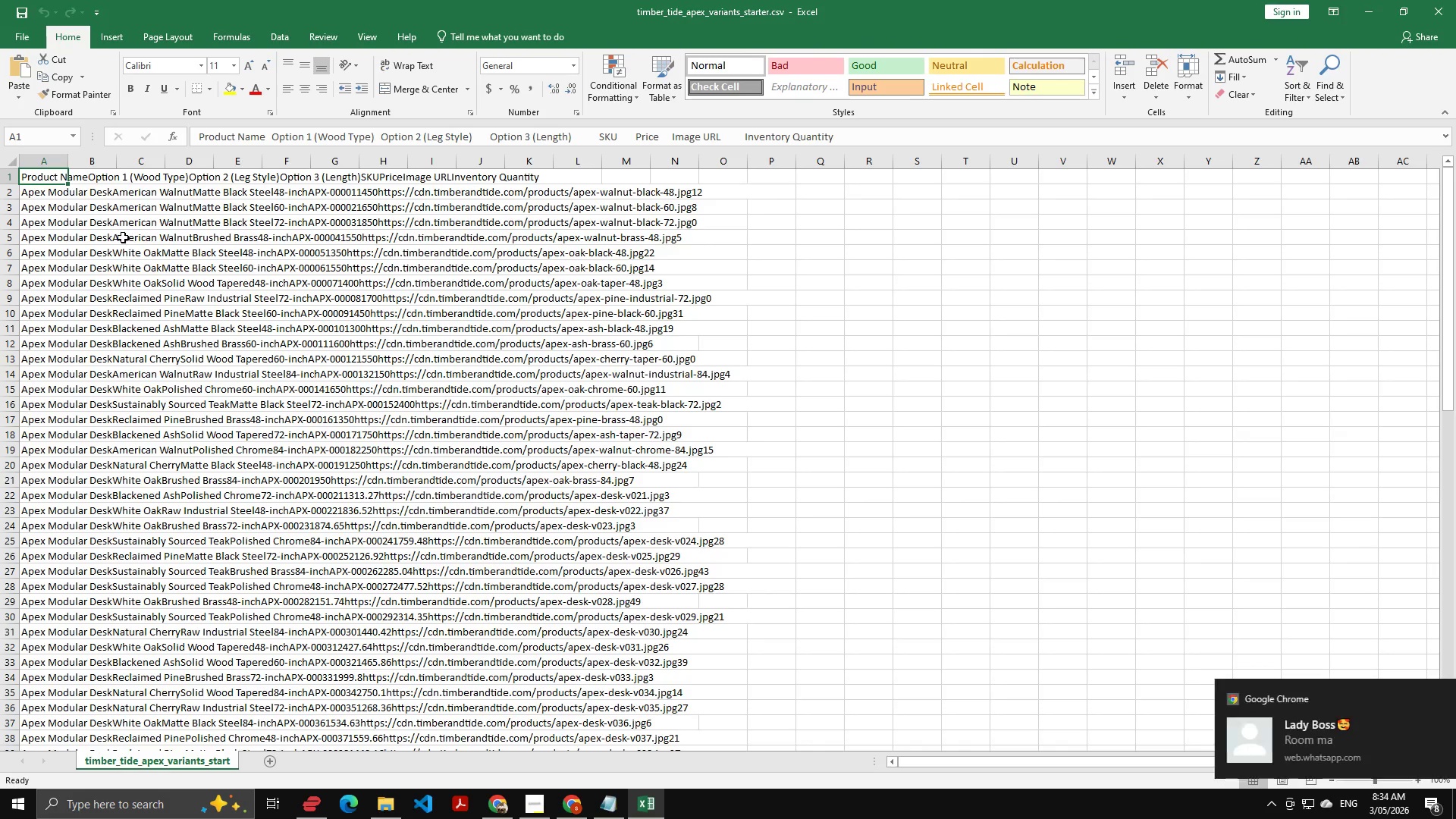 
wait(6.44)
 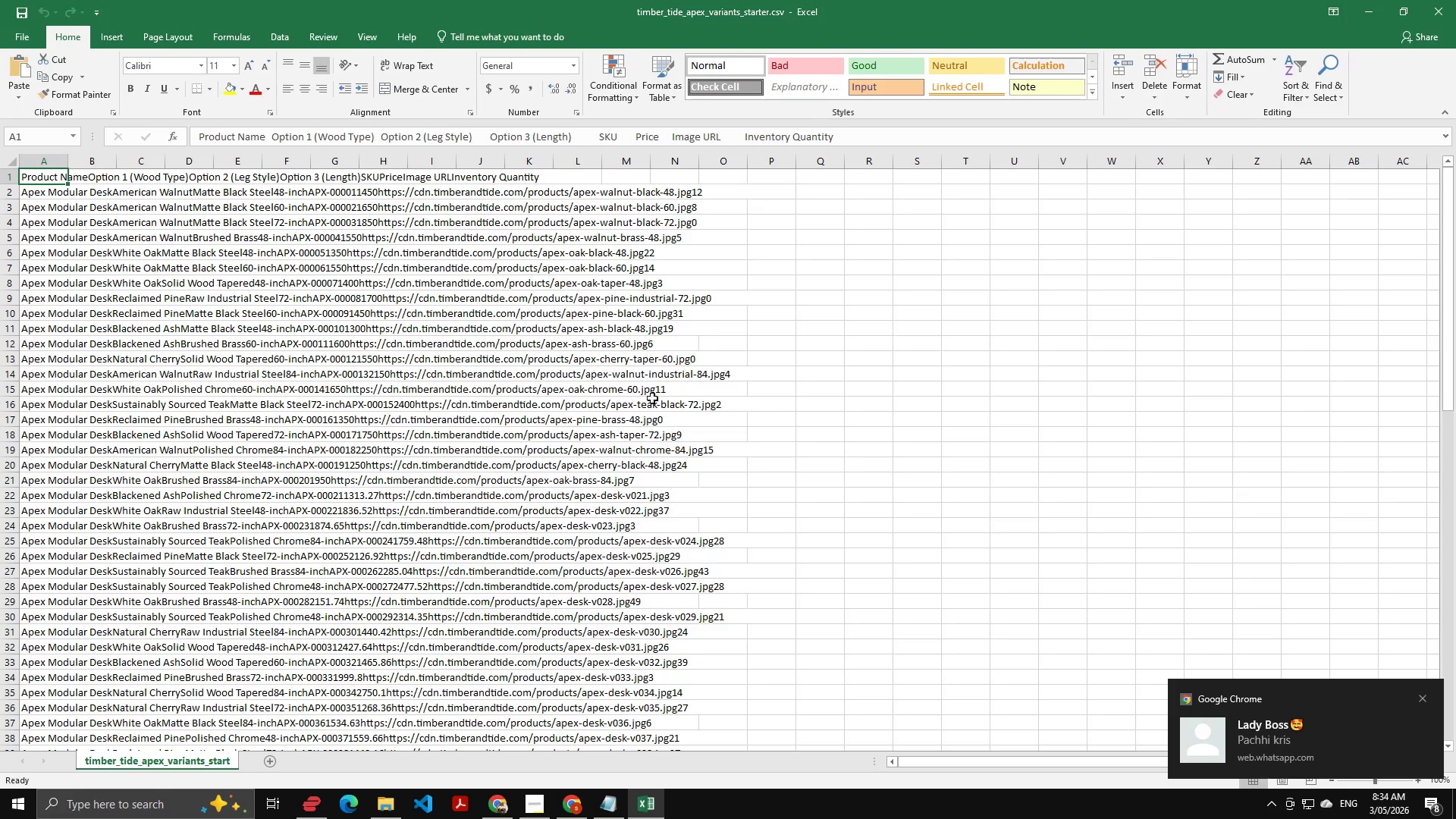 
left_click_drag(start_coordinate=[68, 162], to_coordinate=[225, 168])
 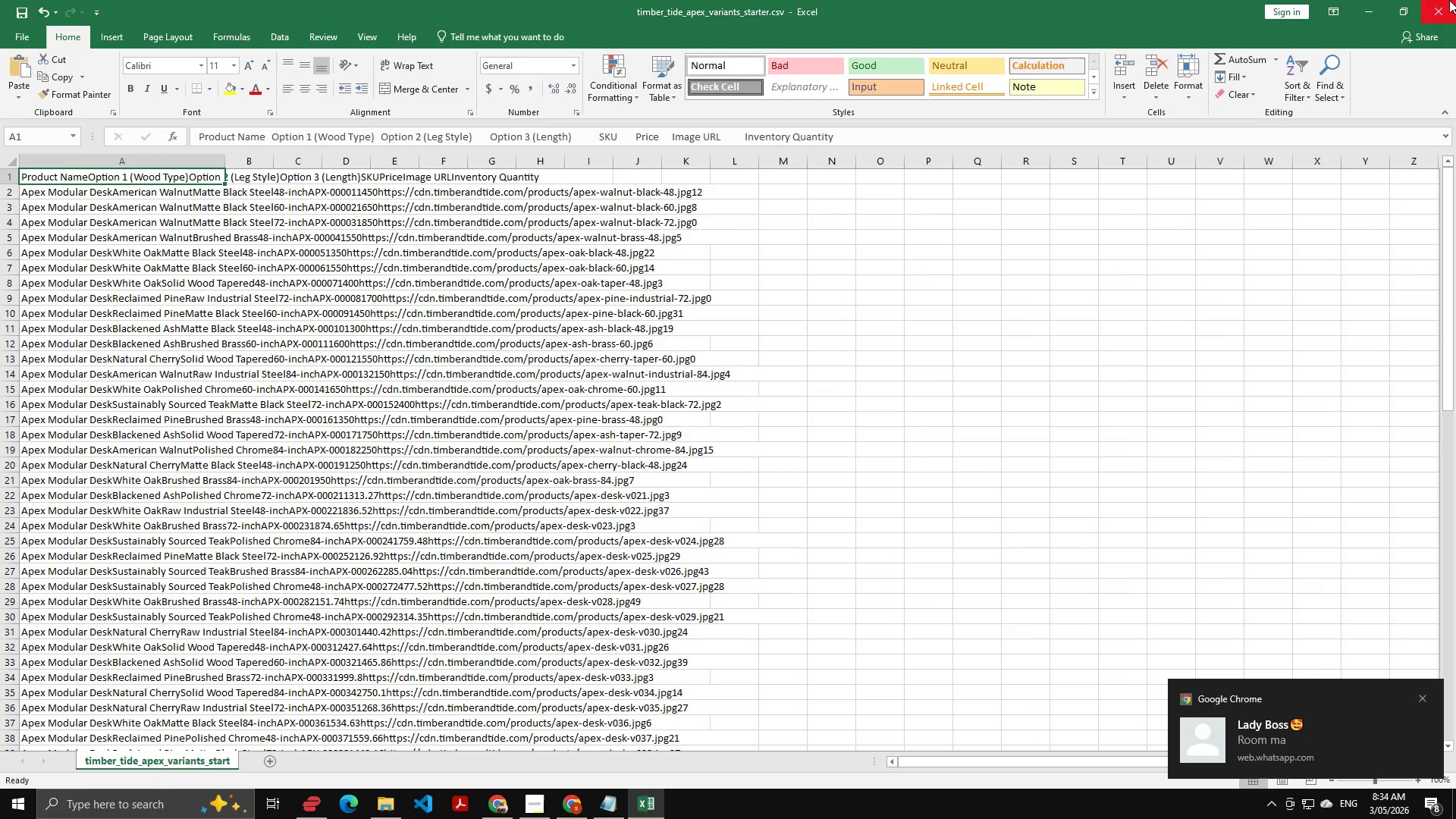 
left_click([1445, 8])
 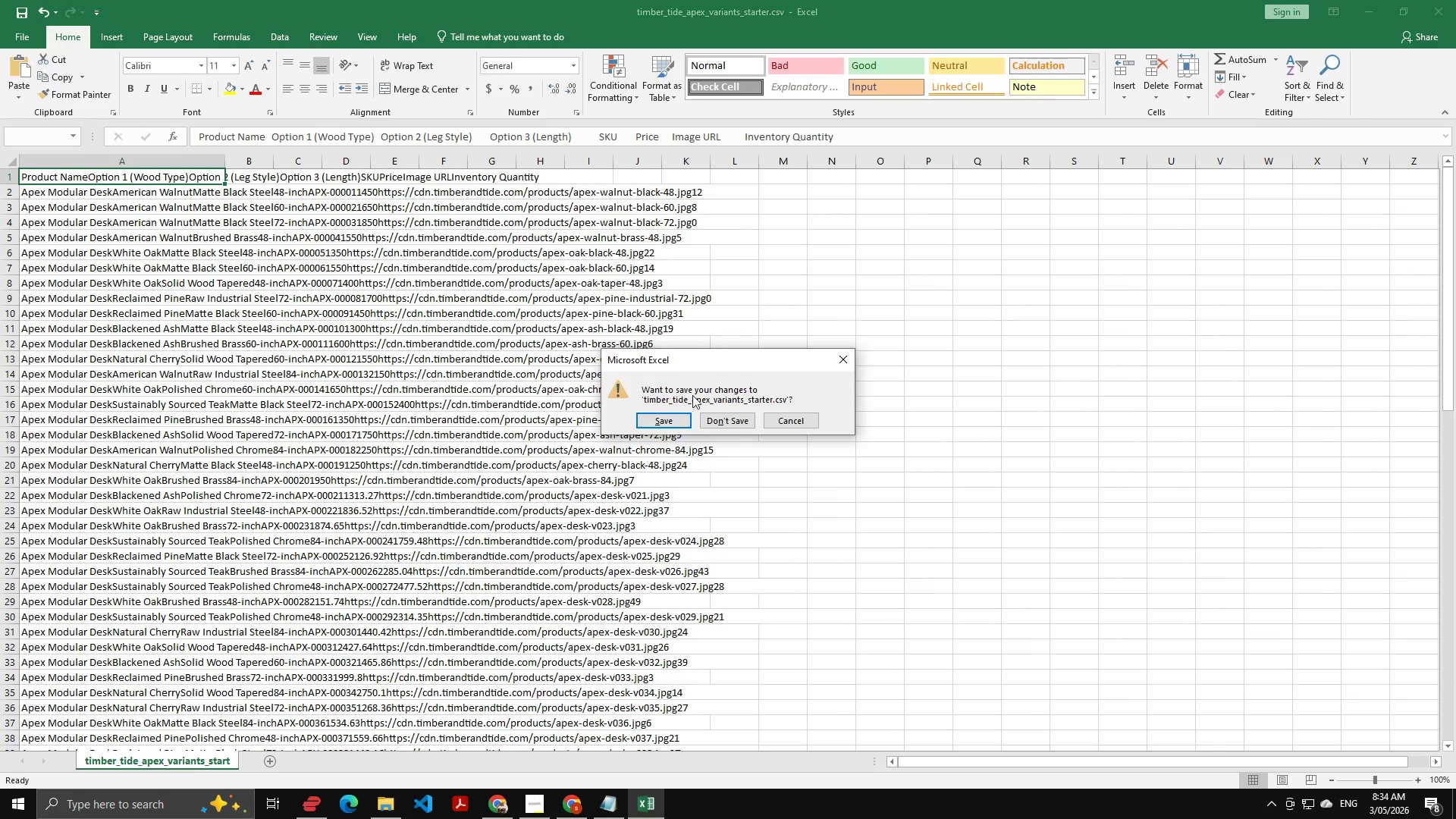 
left_click([702, 420])
 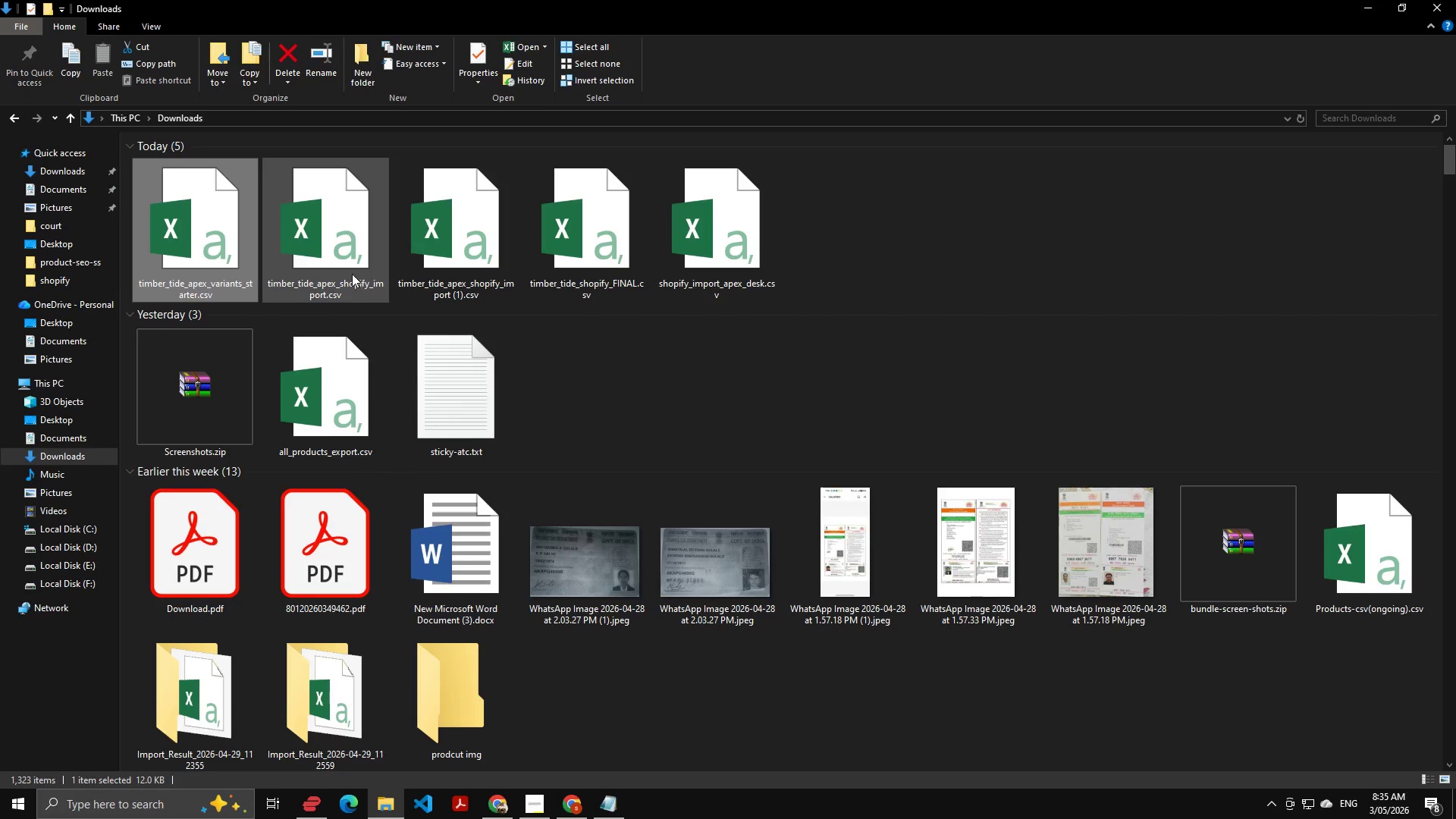 
wait(5.72)
 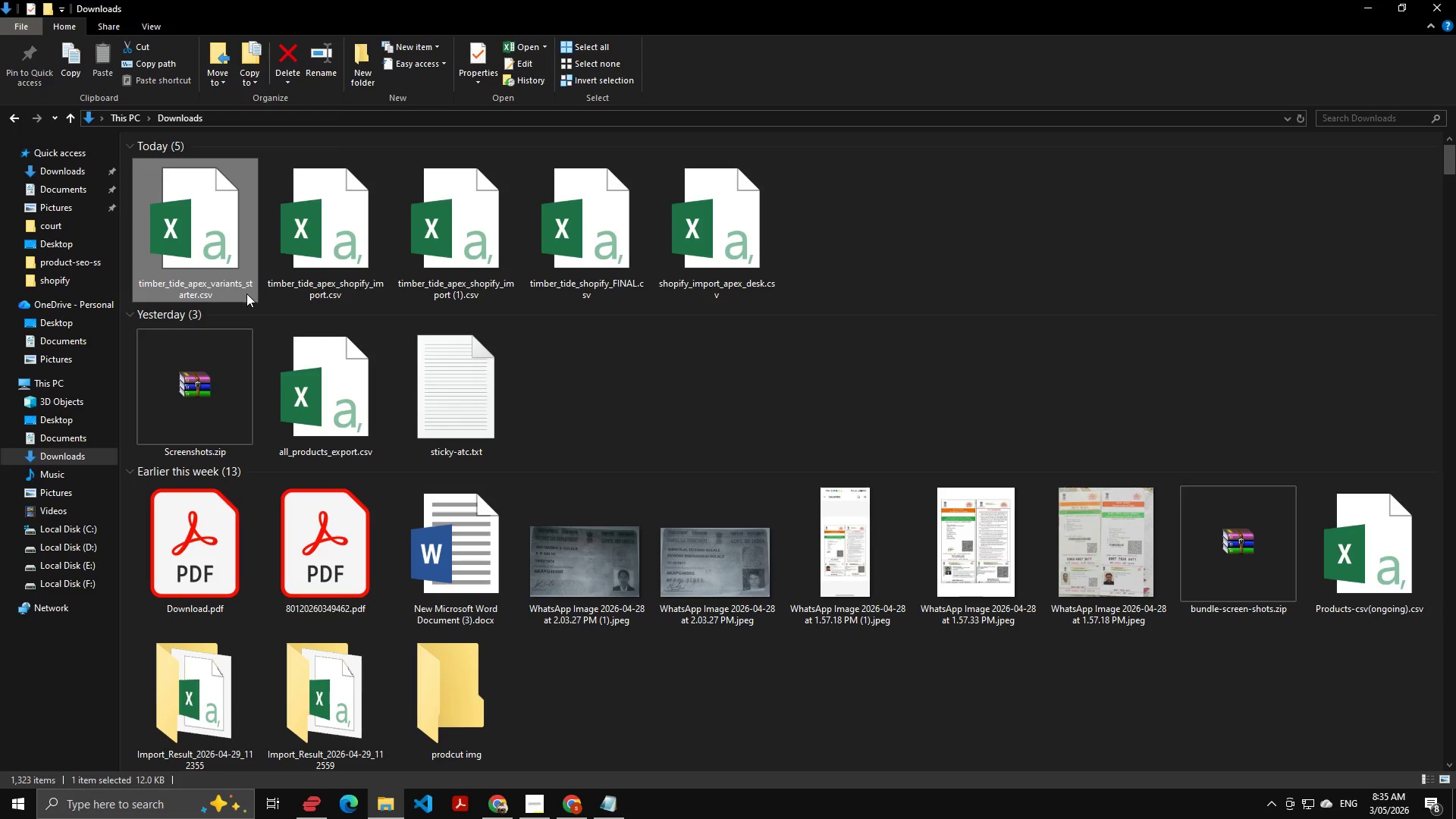 
double_click([354, 233])
 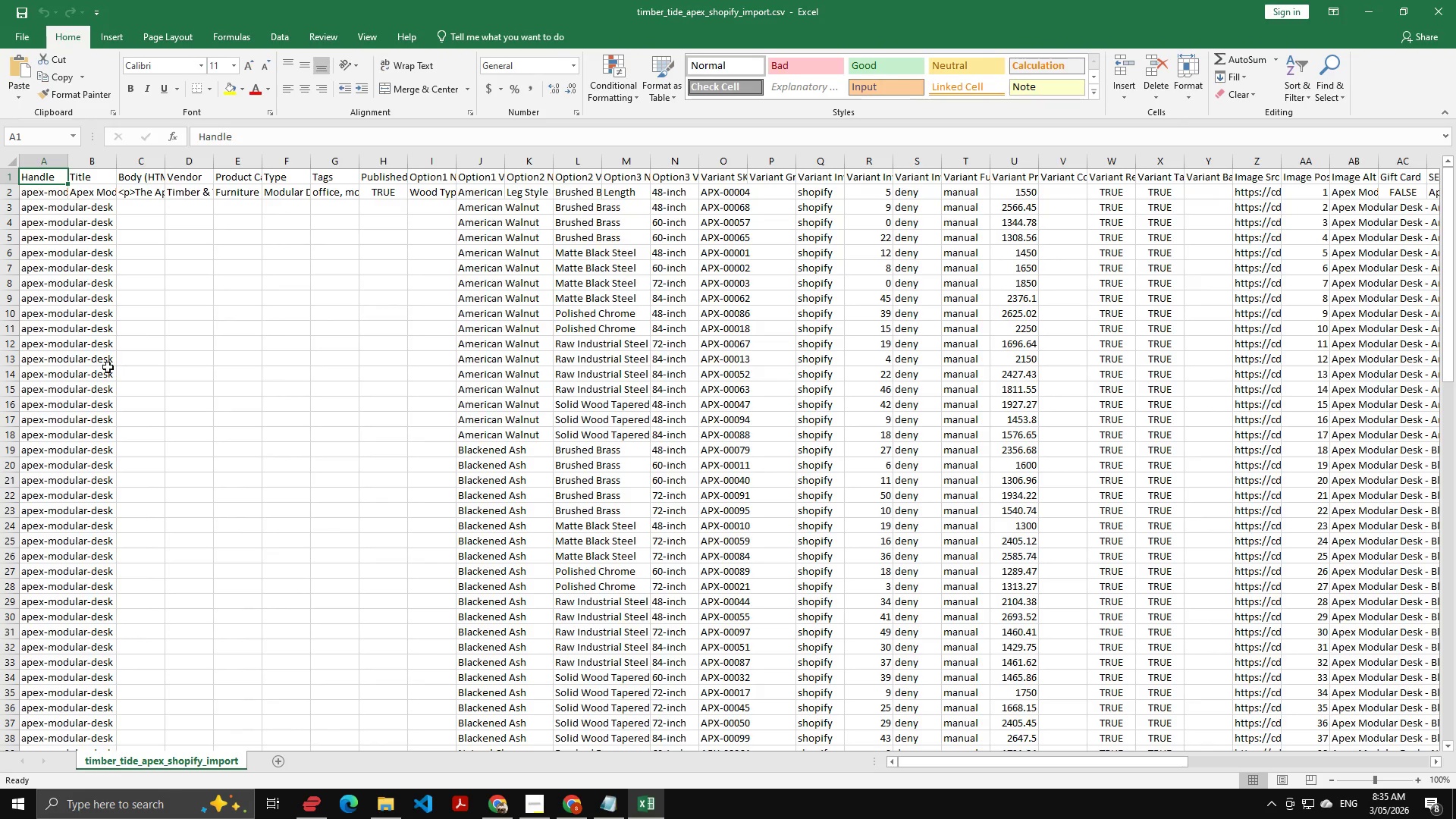 
wait(6.81)
 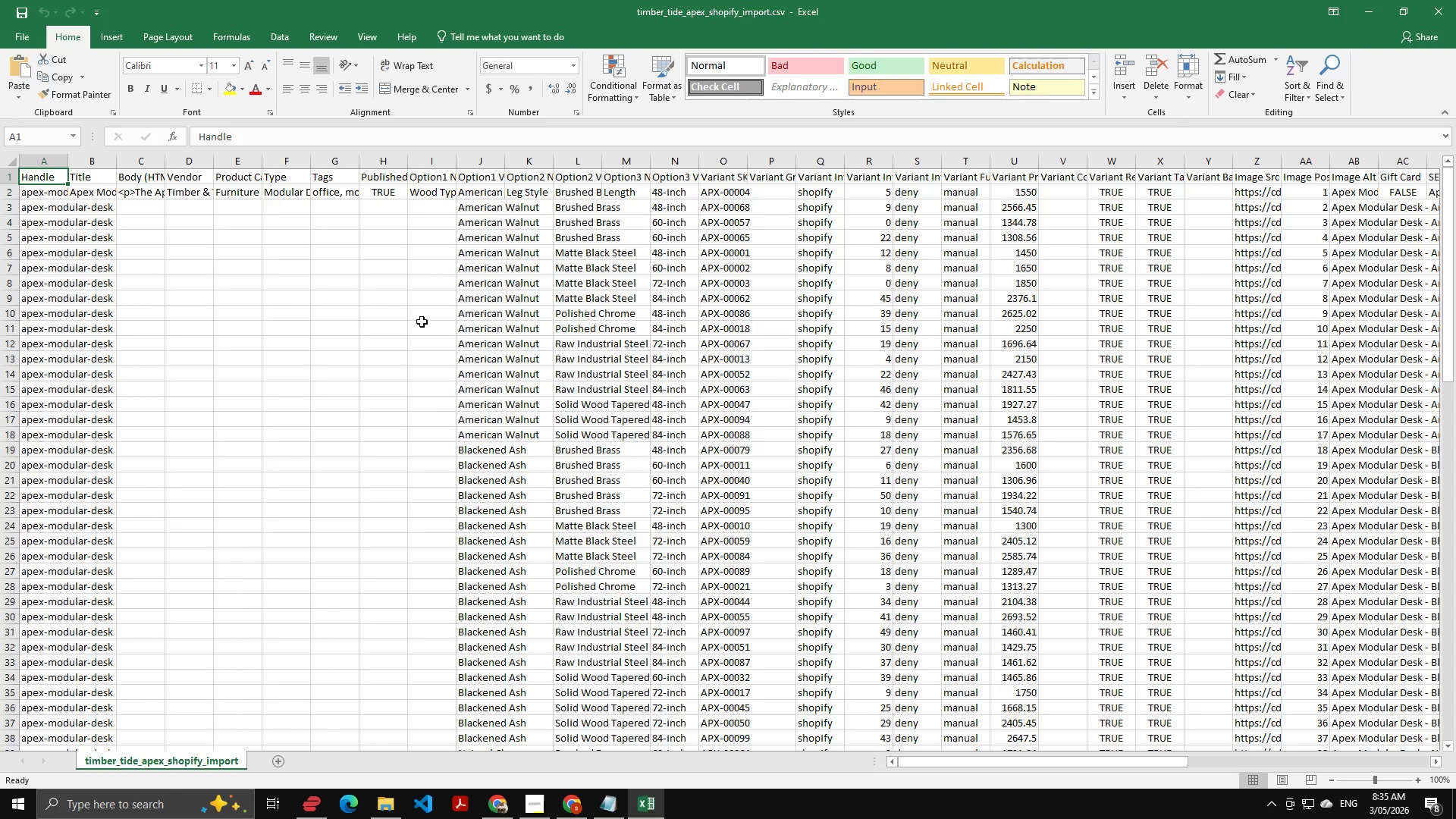 
left_click([42, 196])
 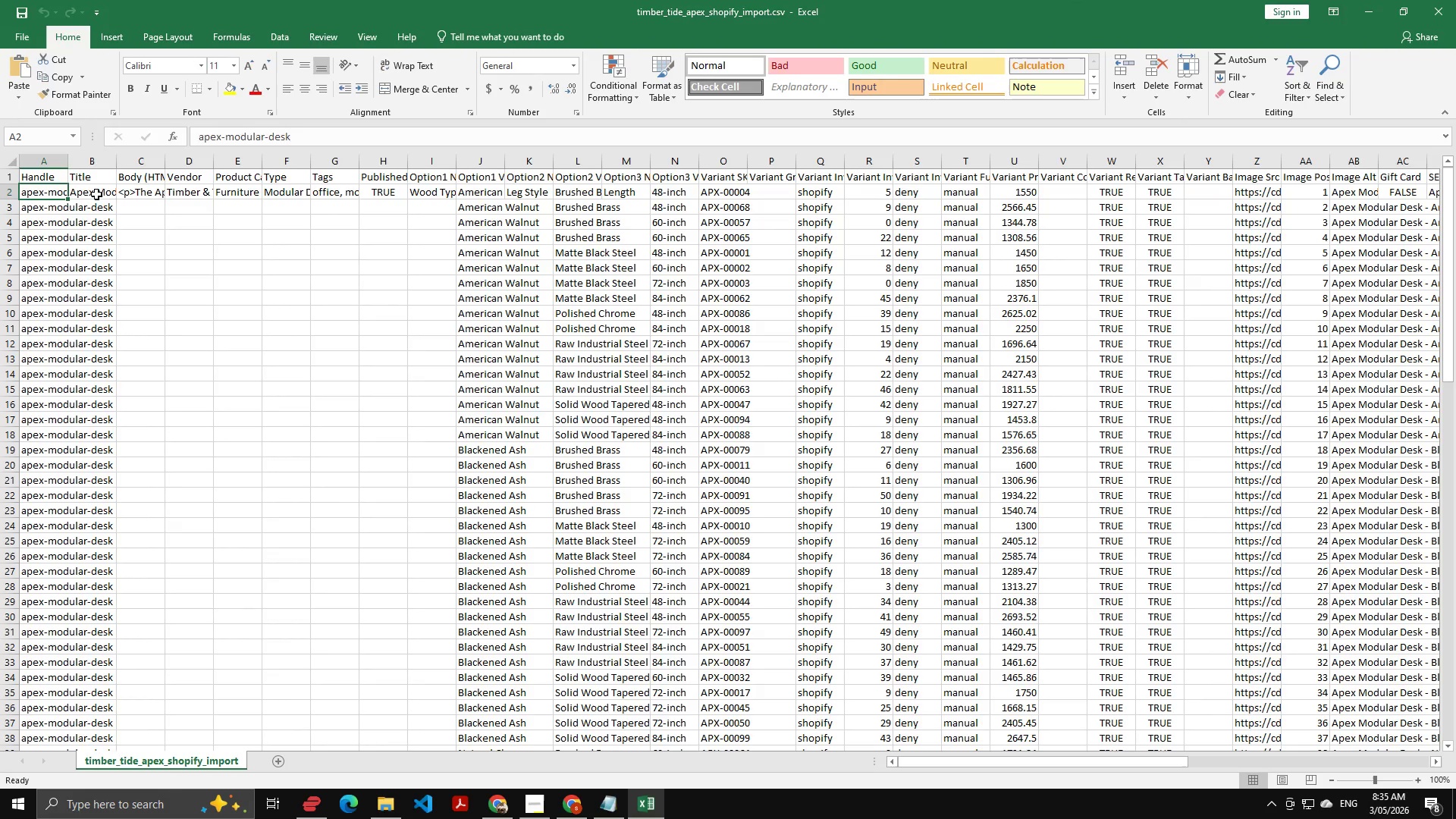 
left_click([96, 198])
 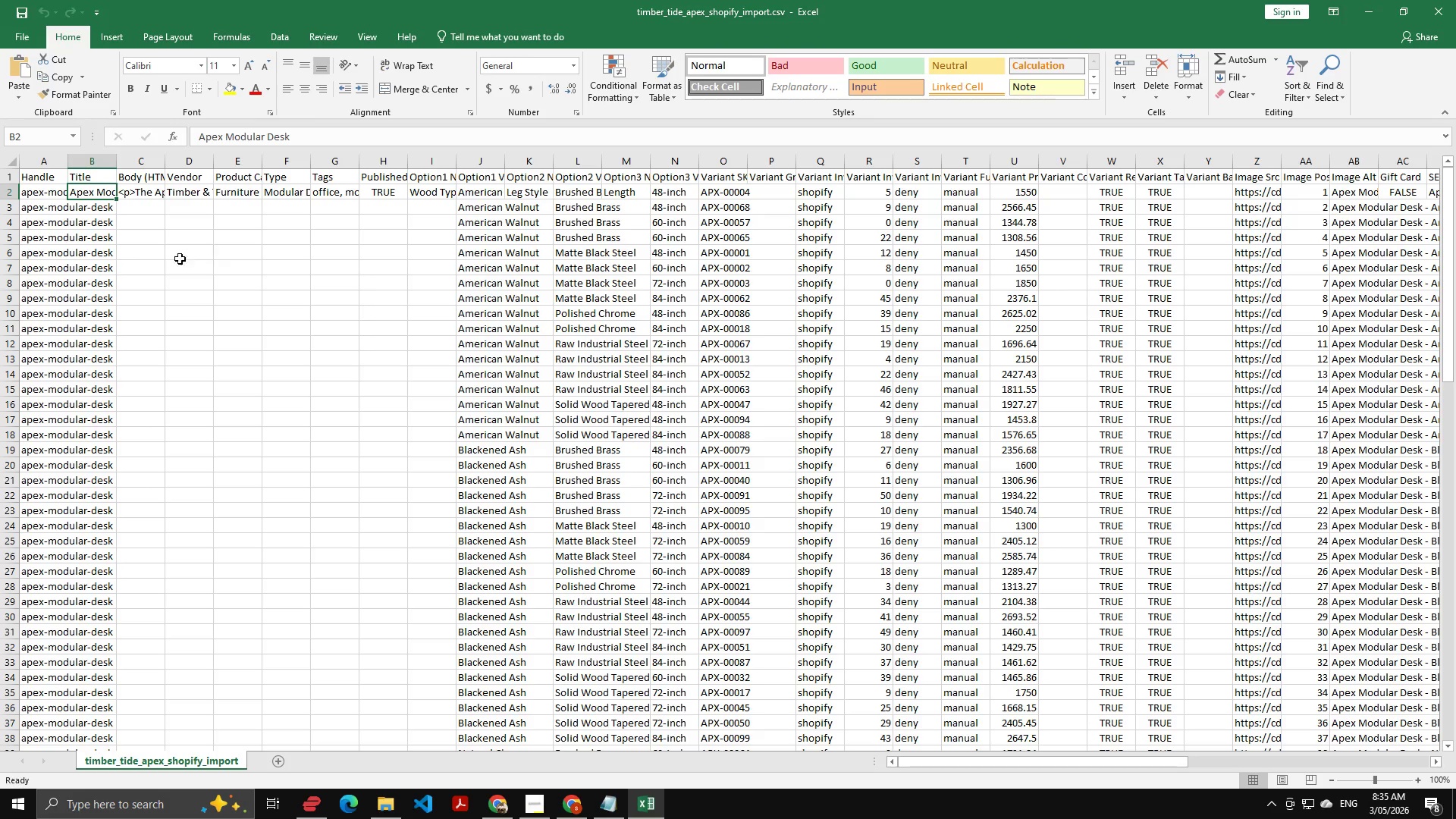 
left_click([95, 206])
 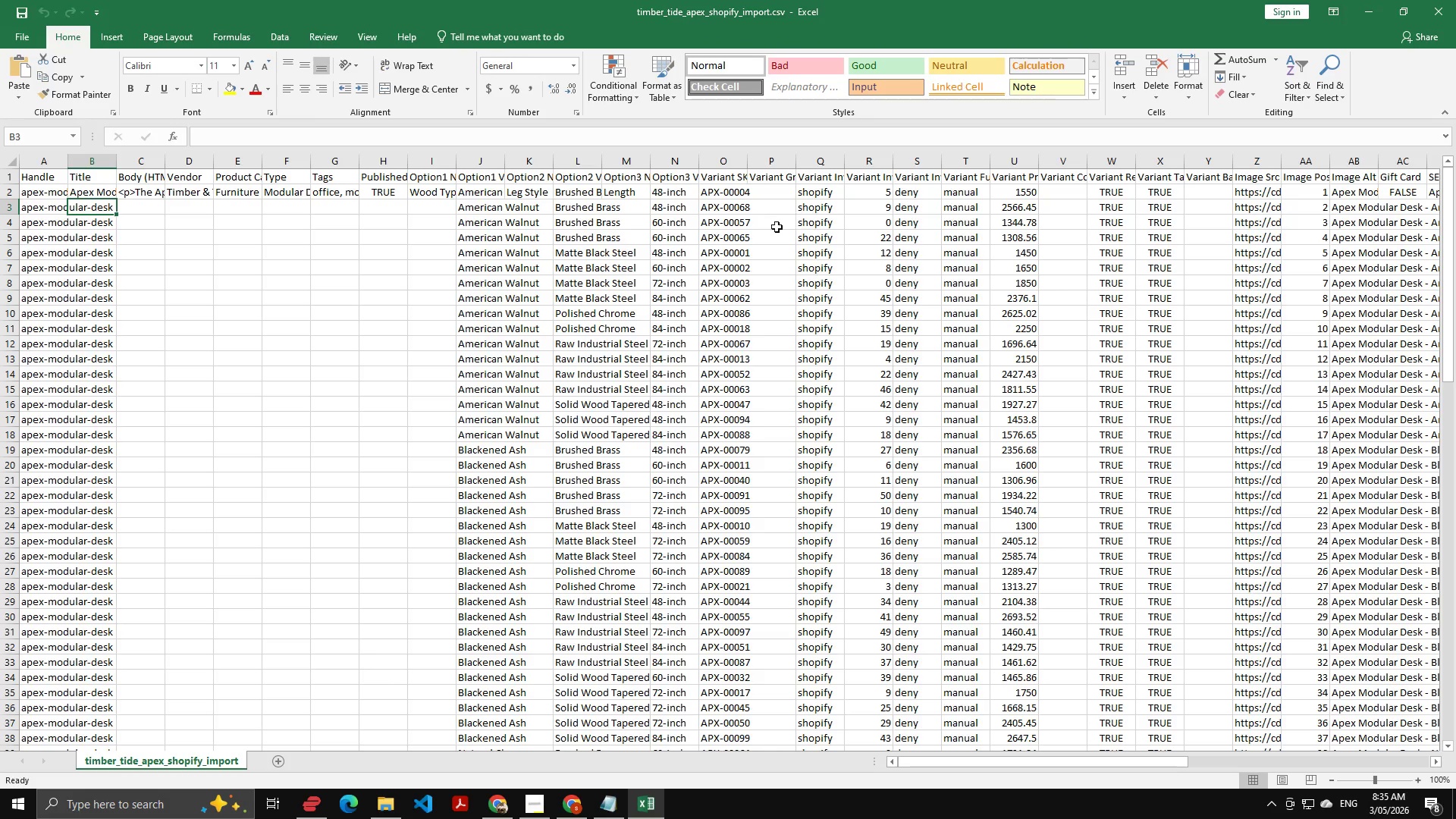 
scroll: coordinate [513, 309], scroll_direction: down, amount: 28.0
 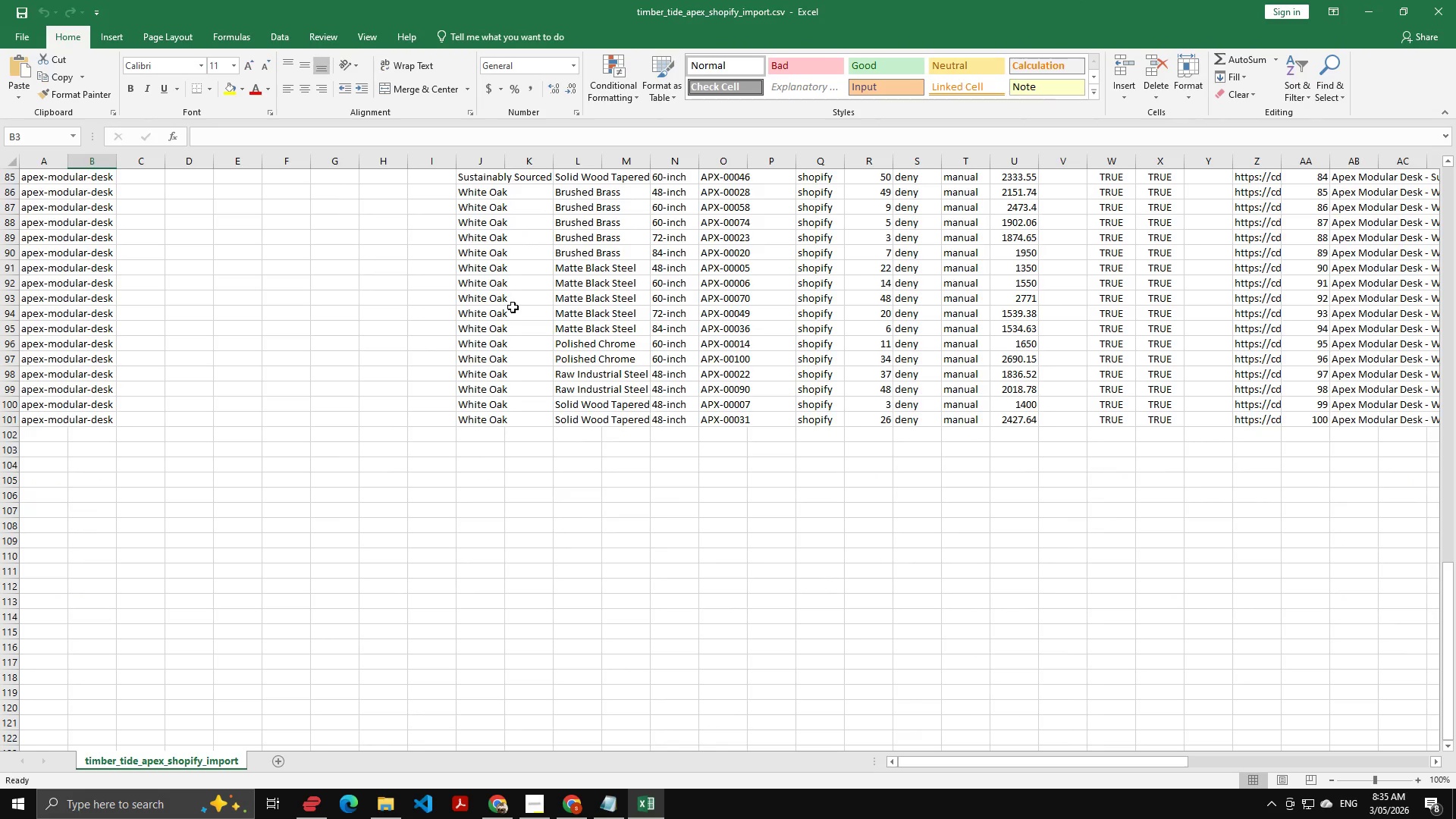 
scroll: coordinate [13, 337], scroll_direction: up, amount: 6.0
 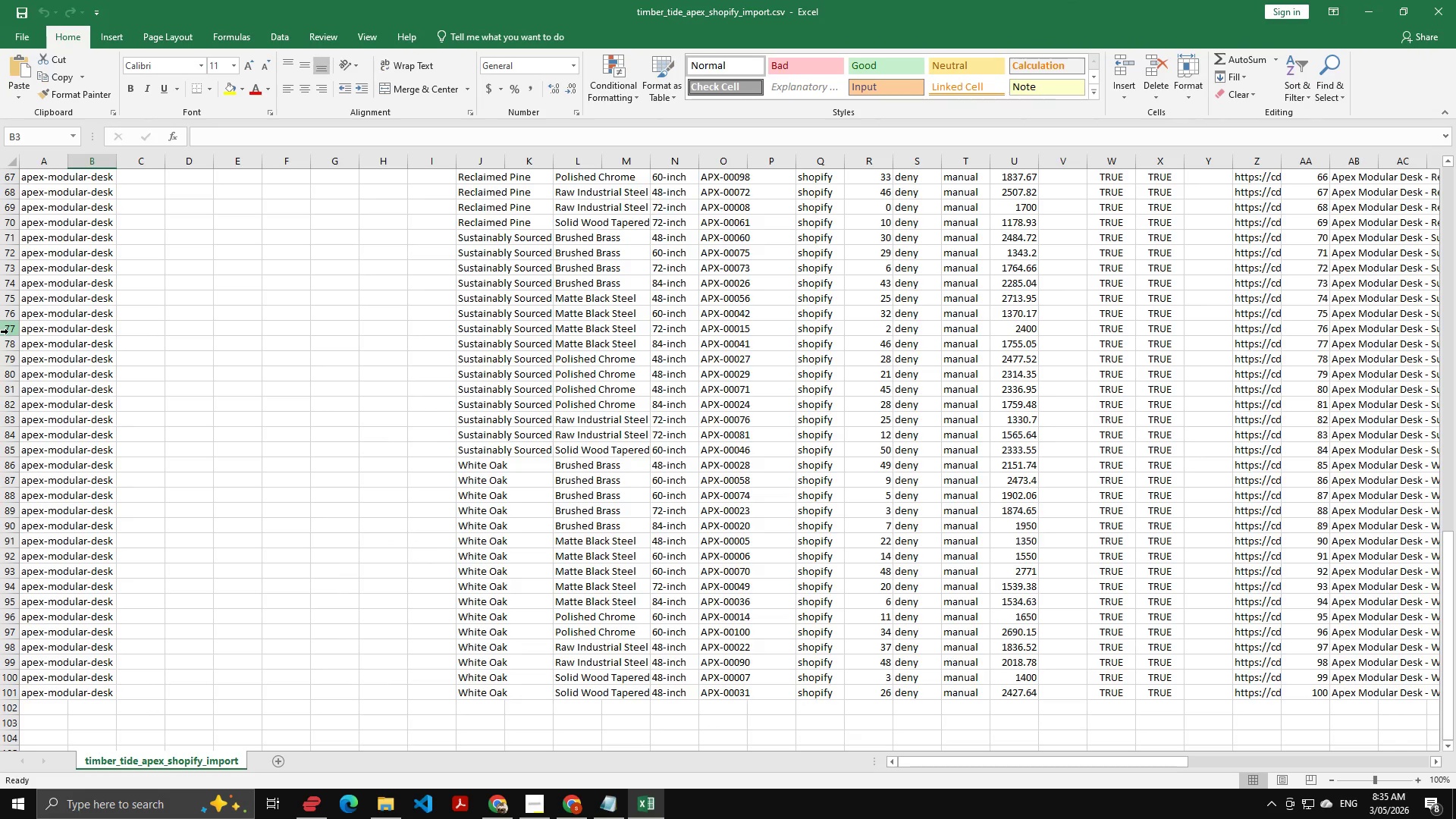 
left_click([8, 331])
 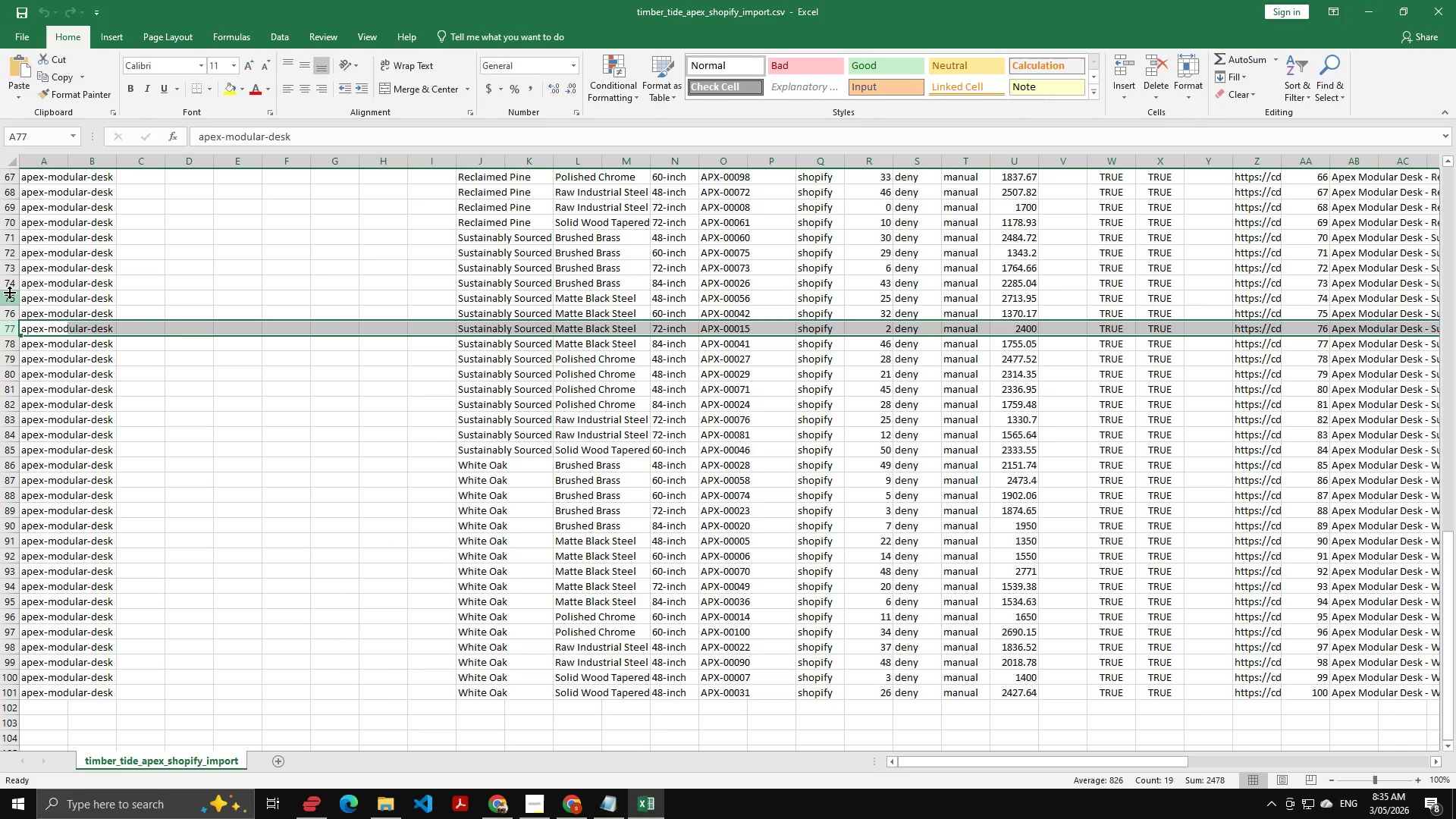 
scroll: coordinate [14, 320], scroll_direction: up, amount: 22.0
 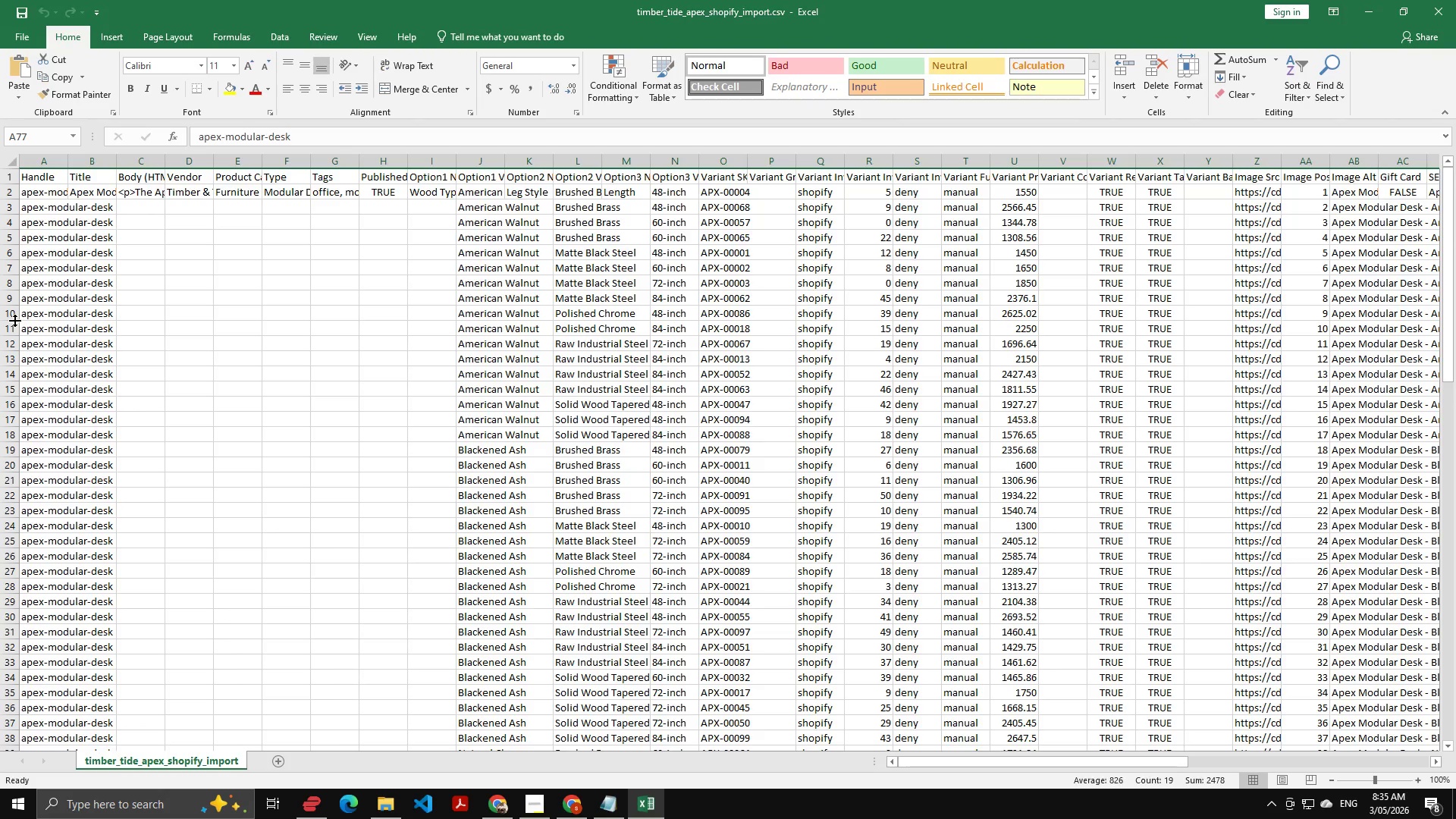 
scroll: coordinate [5, 528], scroll_direction: down, amount: 3.0
 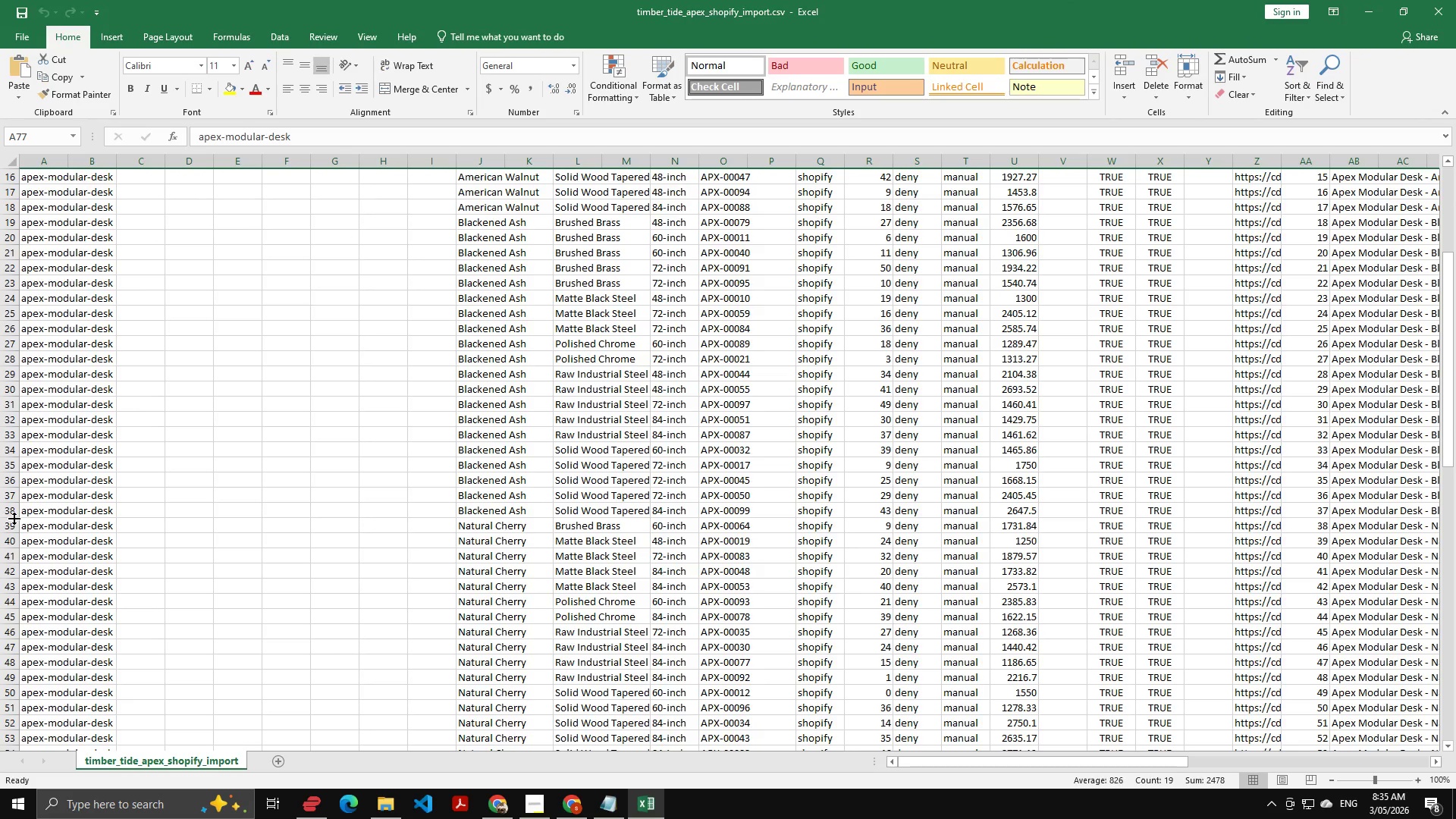 
scroll: coordinate [34, 499], scroll_direction: up, amount: 1.0
 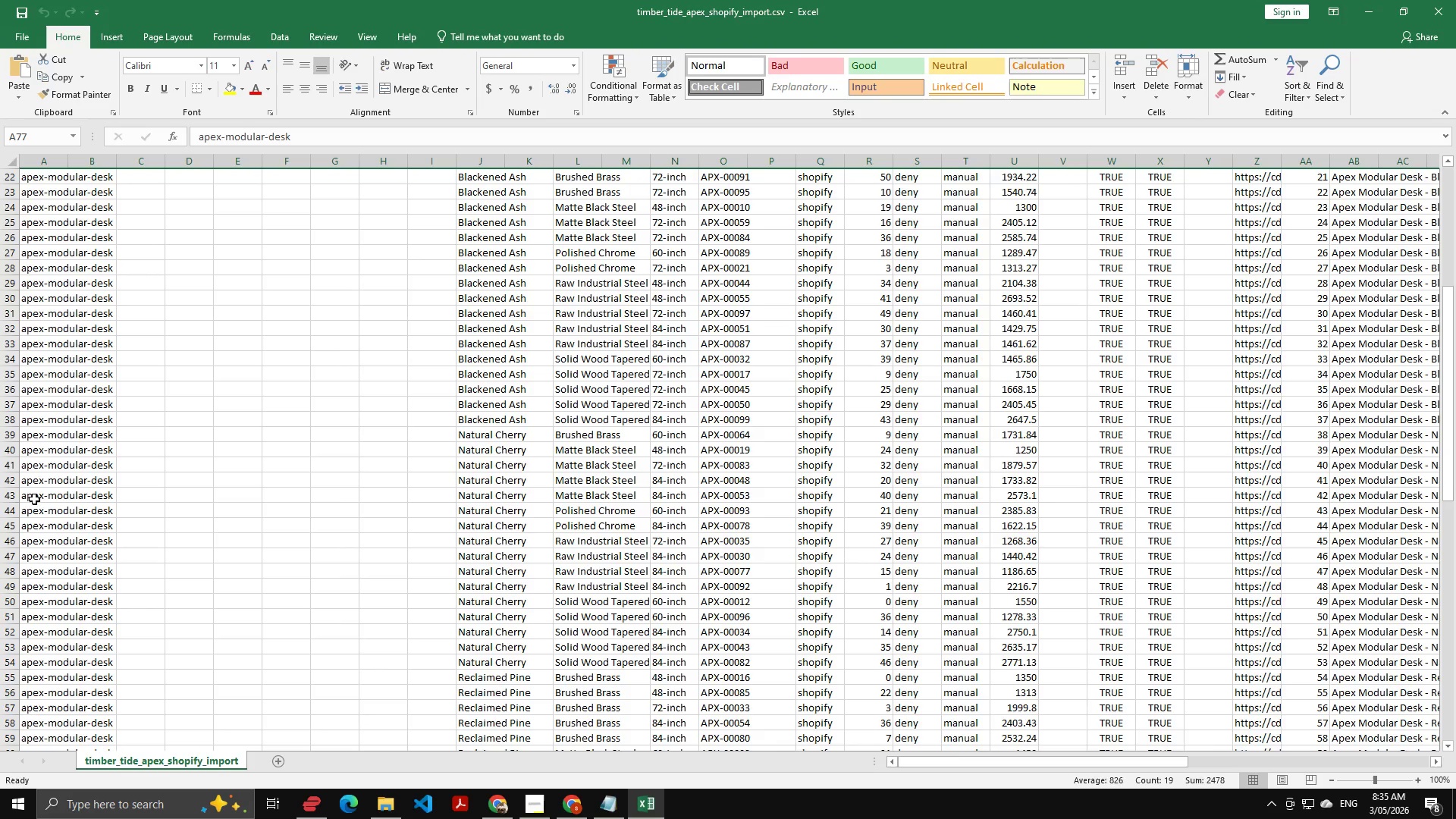 
scroll: coordinate [34, 498], scroll_direction: down, amount: 19.0
 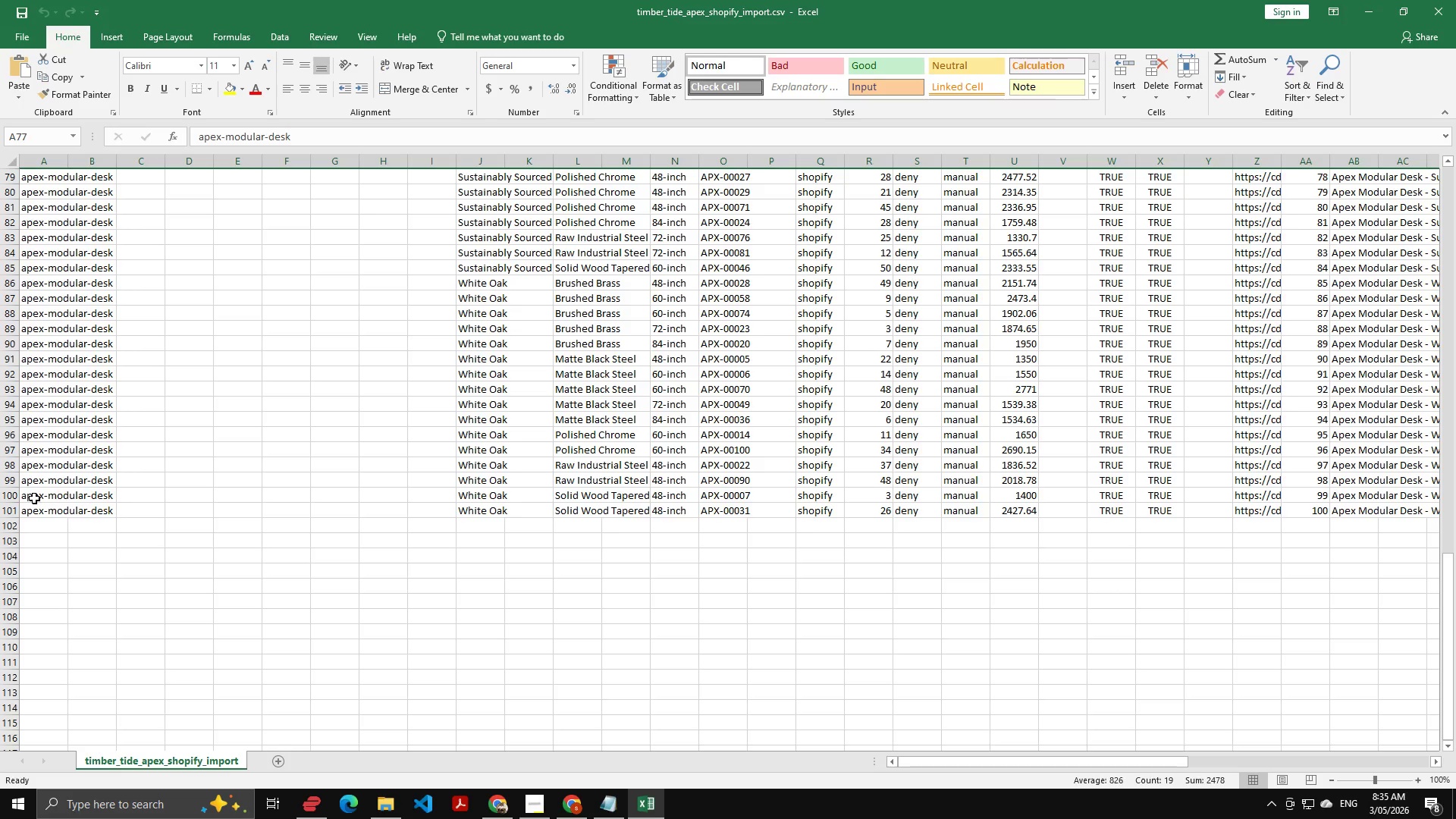 
scroll: coordinate [120, 356], scroll_direction: up, amount: 6.0
 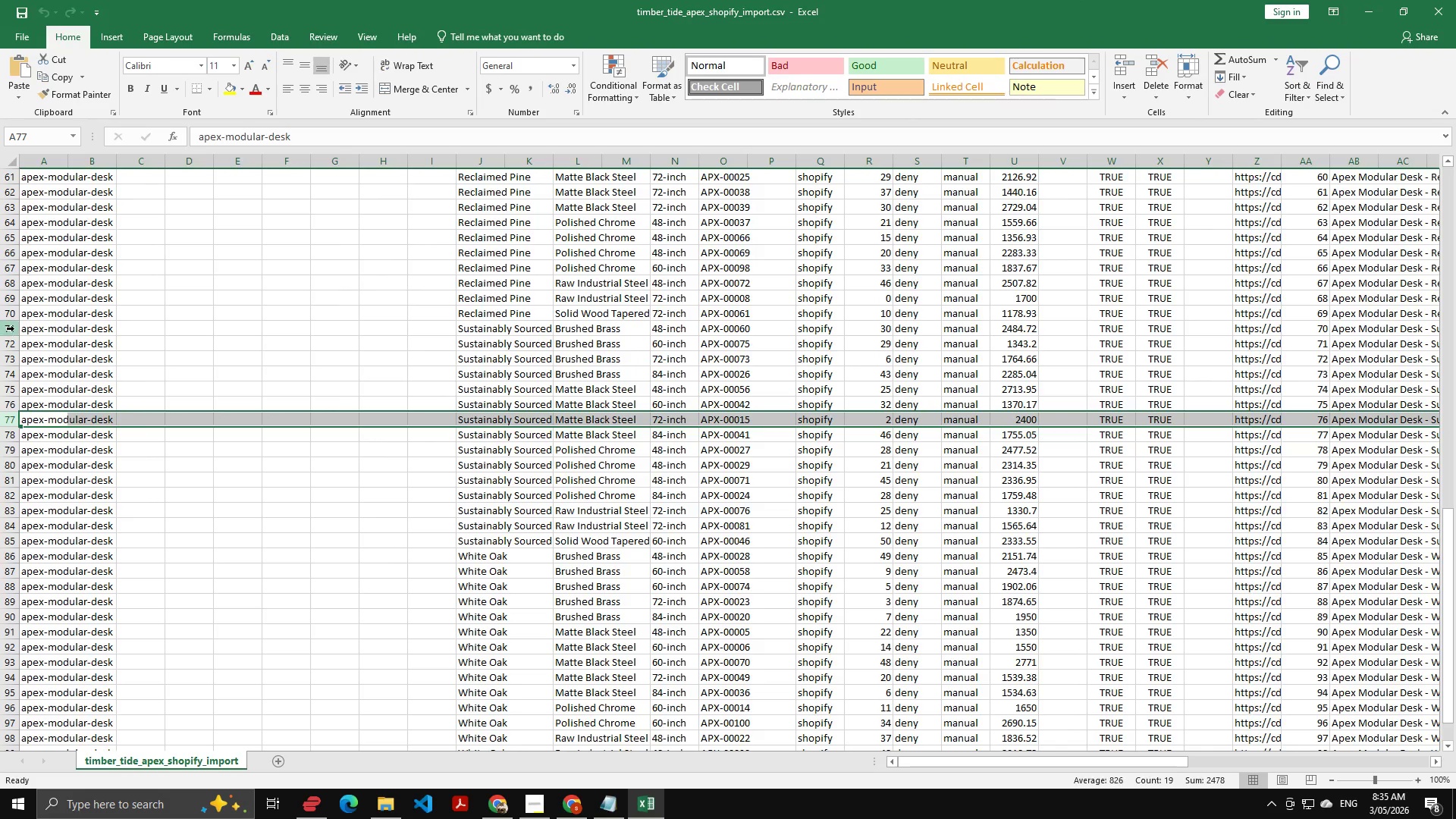 
left_click([14, 328])
 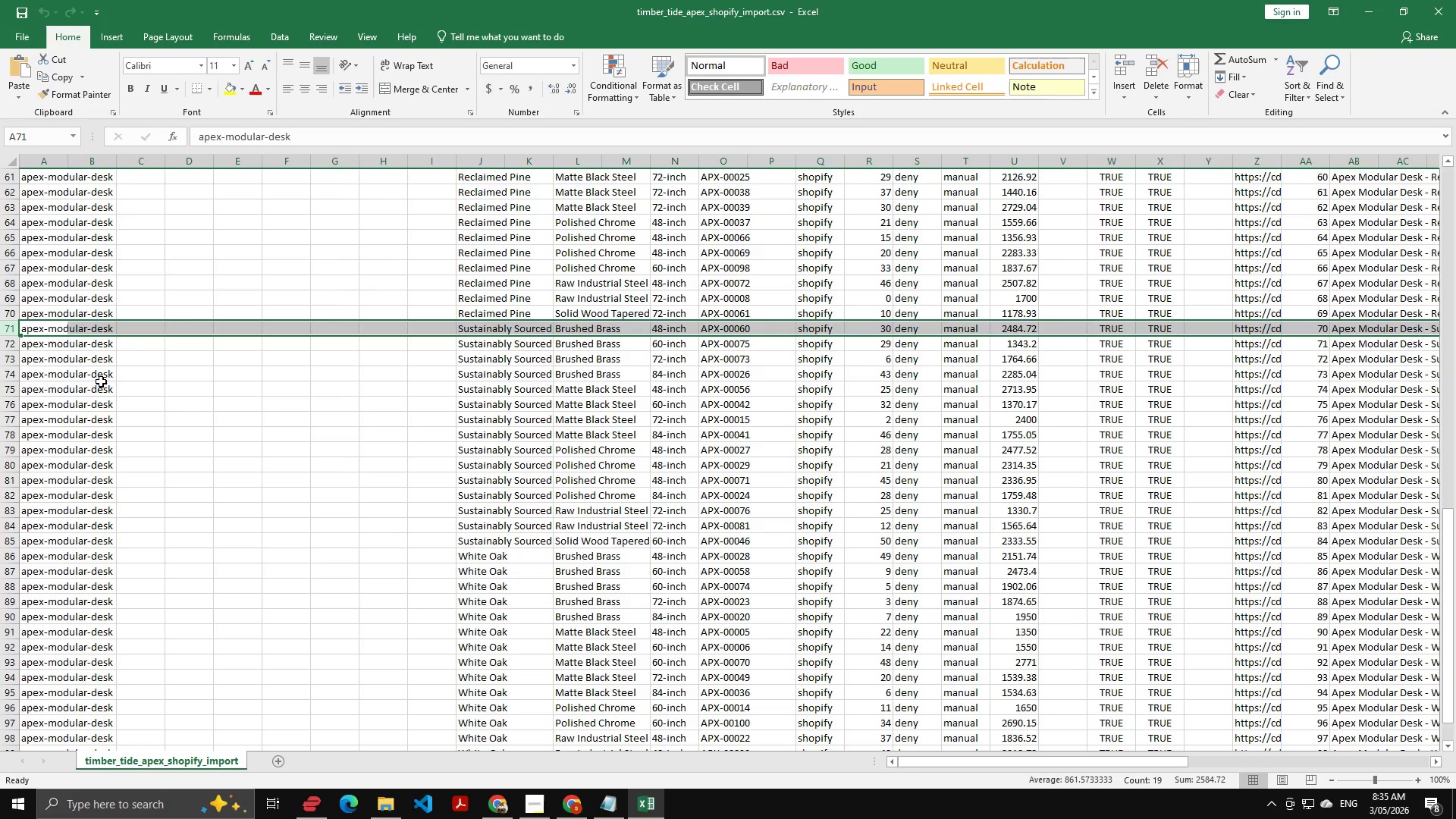 
hold_key(key=ShiftLeft, duration=1.52)
 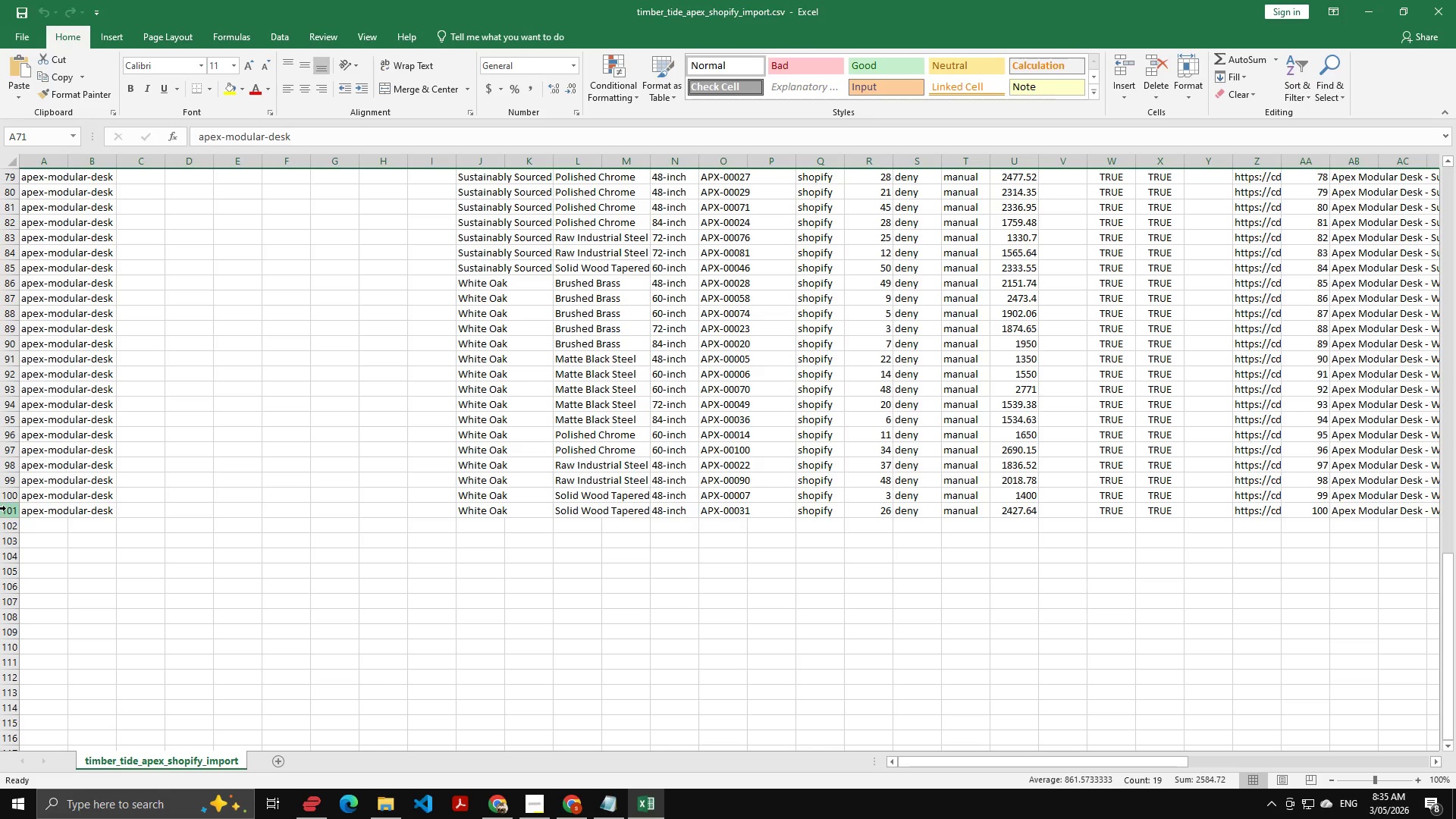 
scroll: coordinate [81, 431], scroll_direction: down, amount: 6.0
 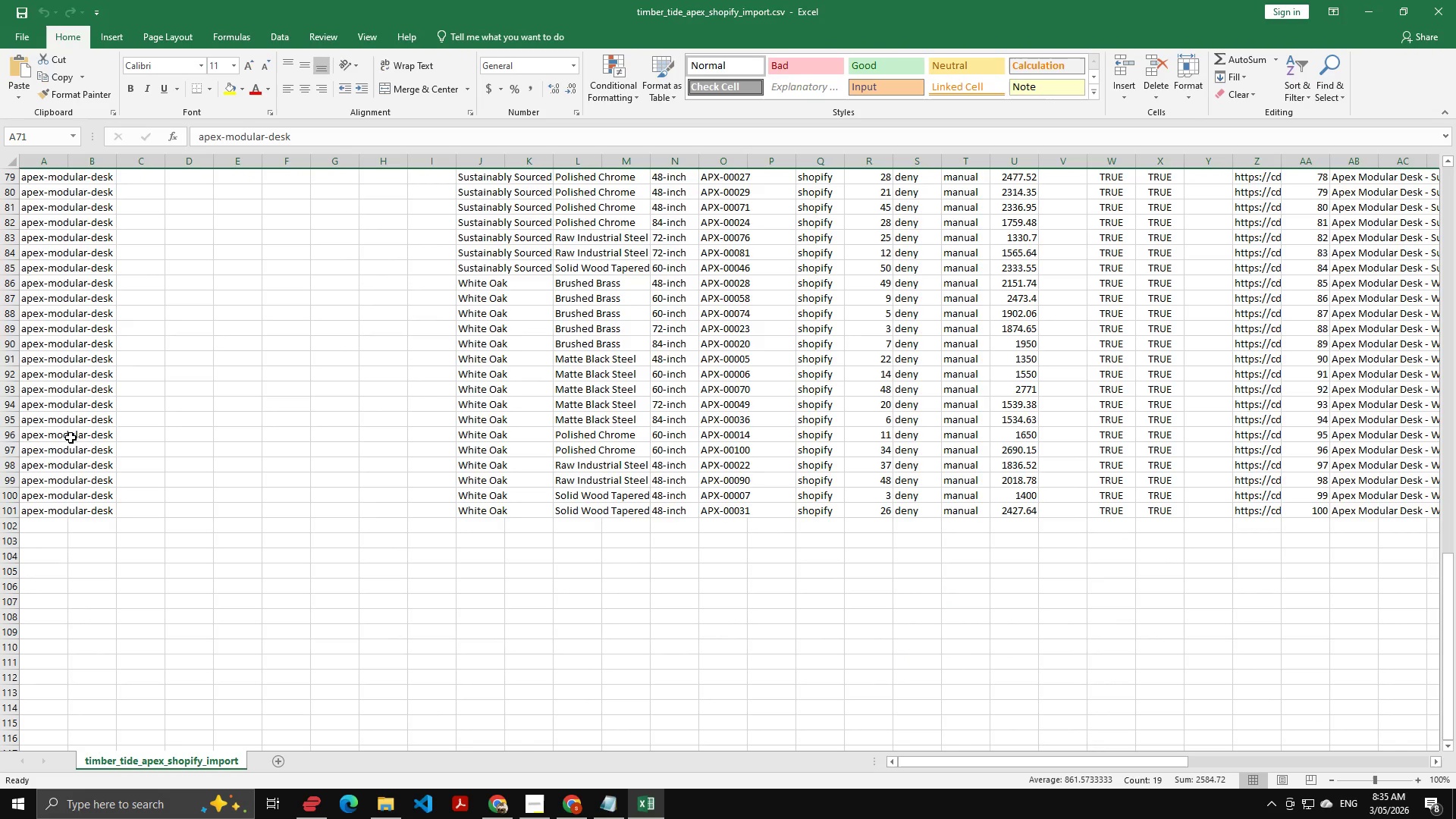 
hold_key(key=ShiftLeft, duration=1.52)
left_click([14, 509])
 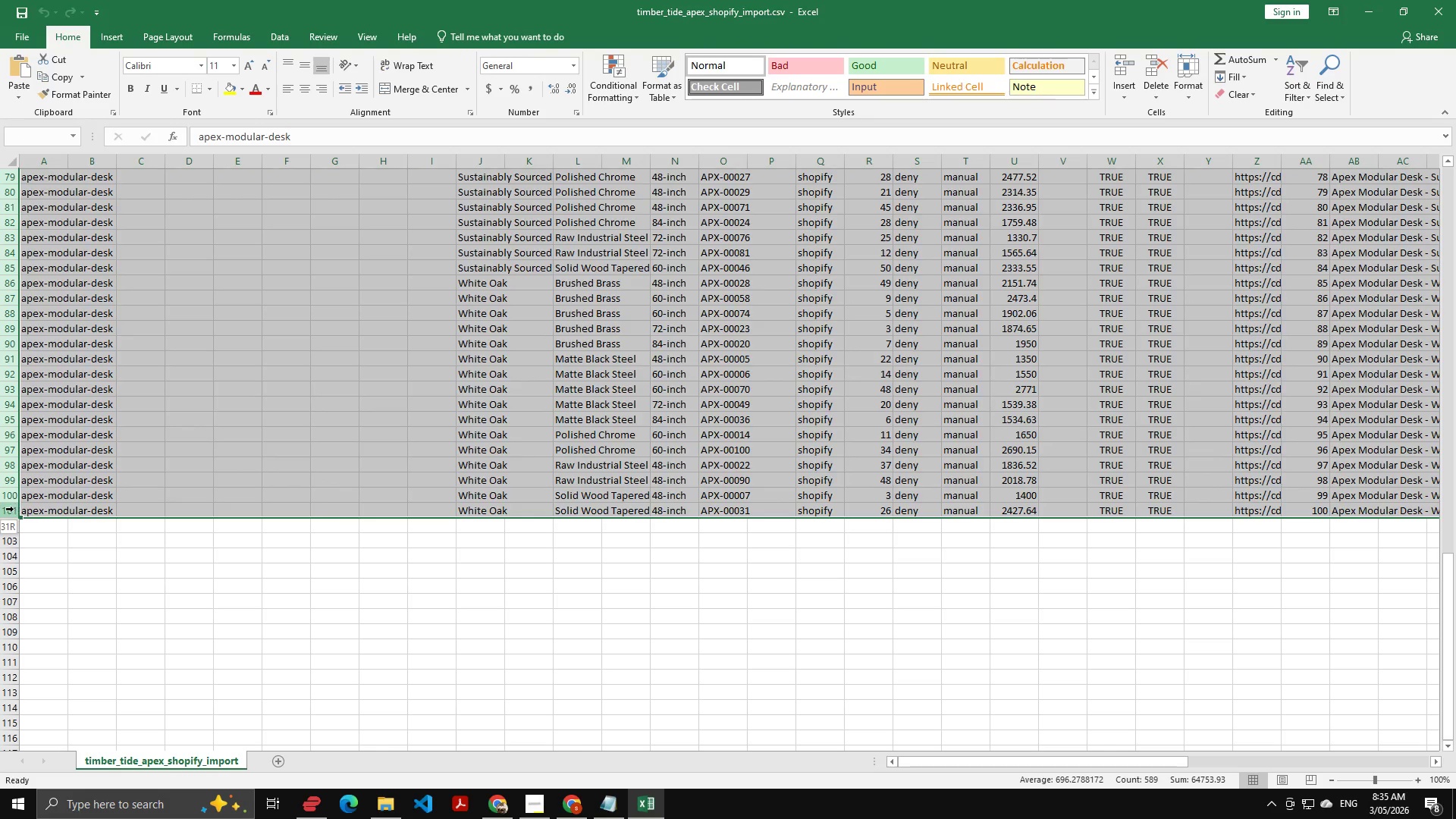 
hold_key(key=ShiftLeft, duration=0.38)
 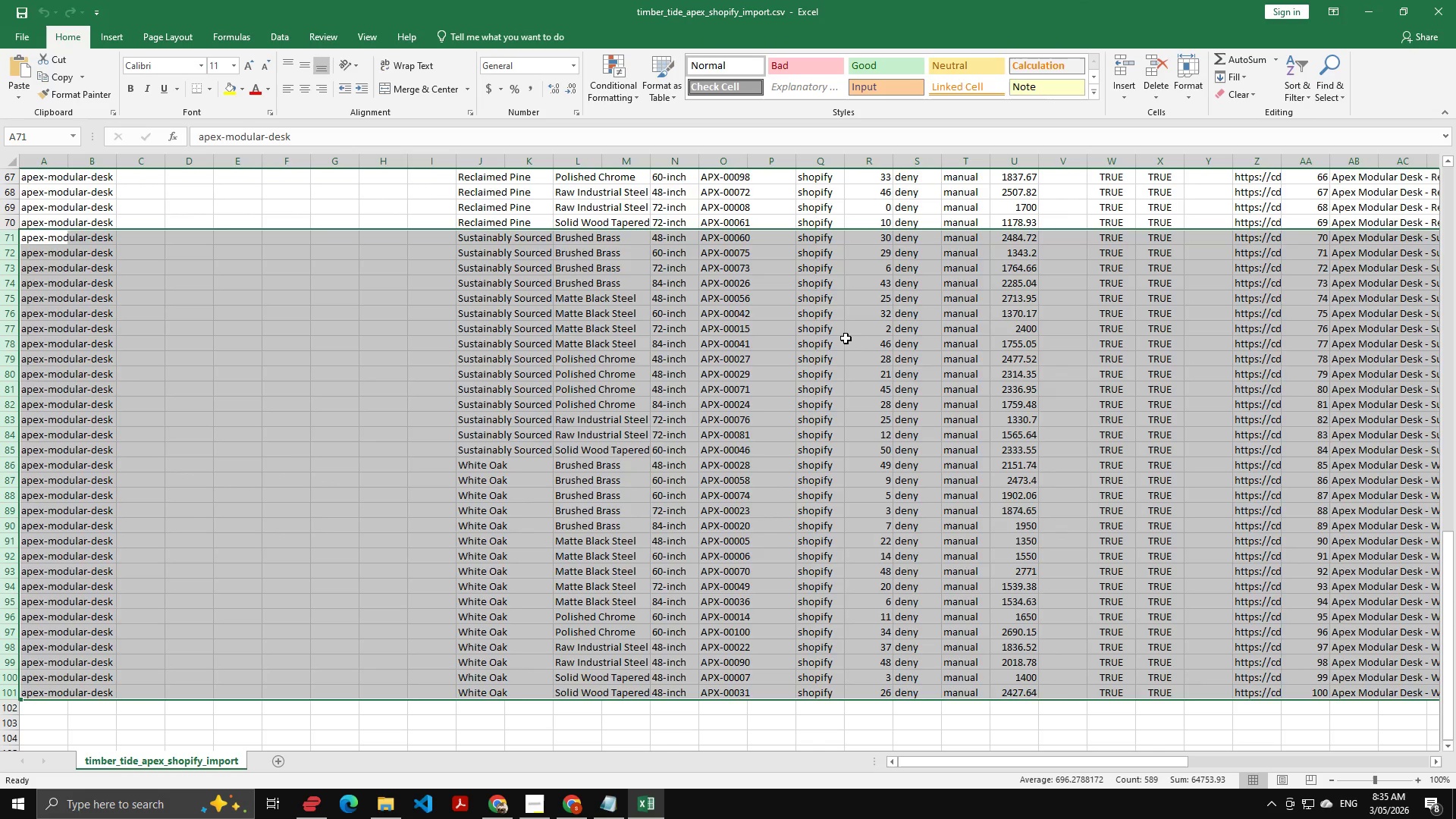 
scroll: coordinate [857, 339], scroll_direction: up, amount: 4.0
 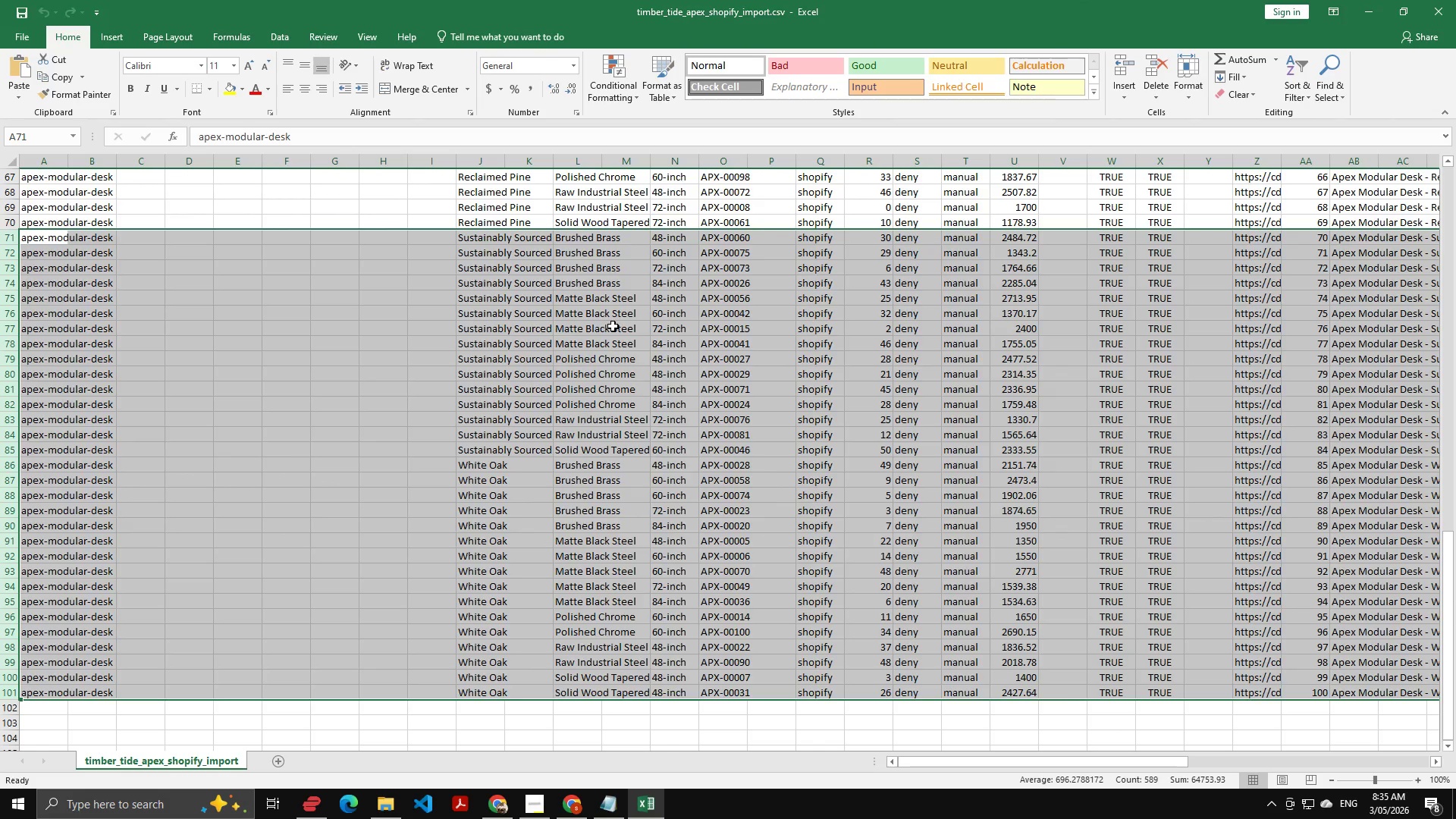 
key(Delete)
 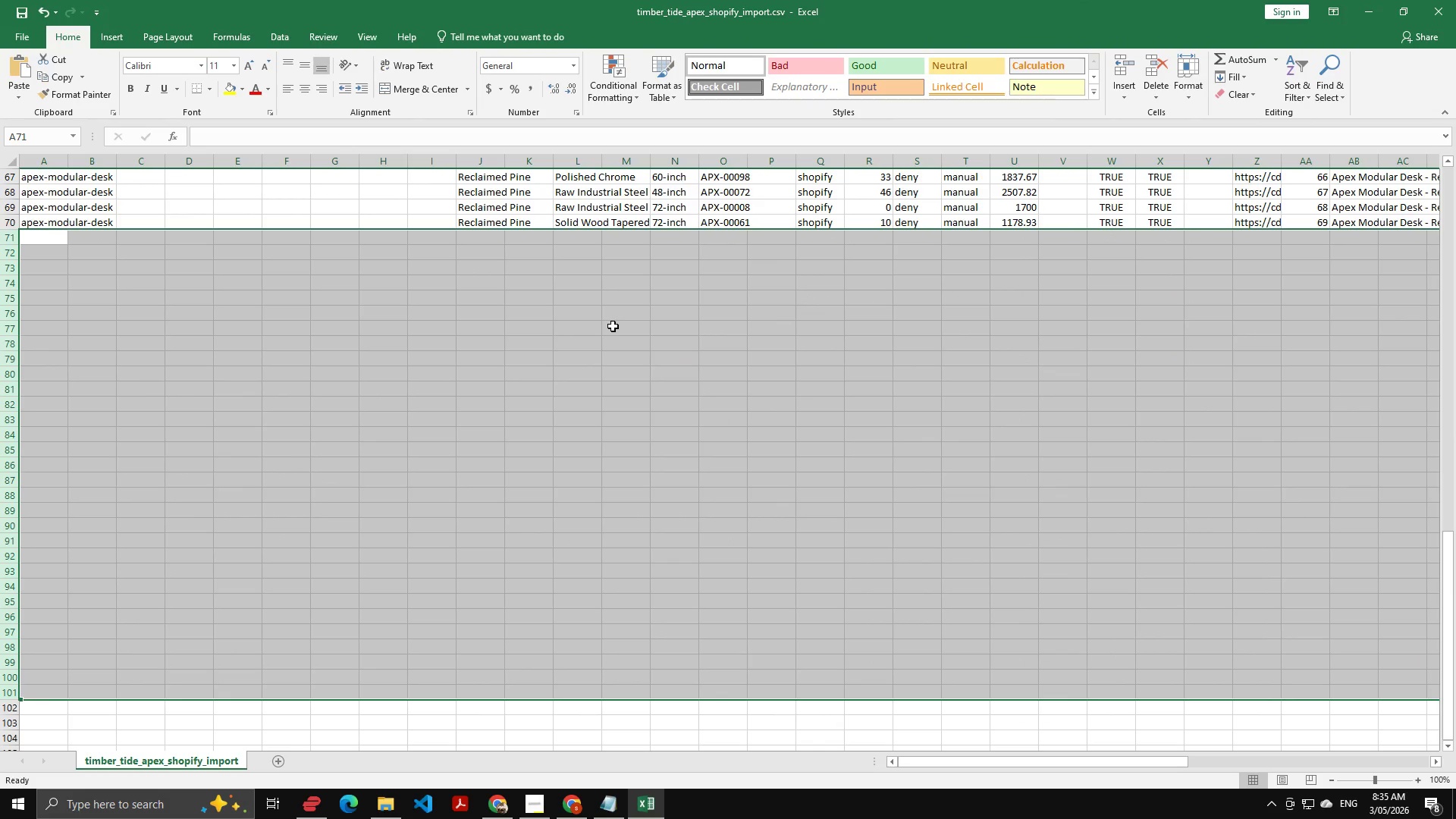 
key(Control+S)
 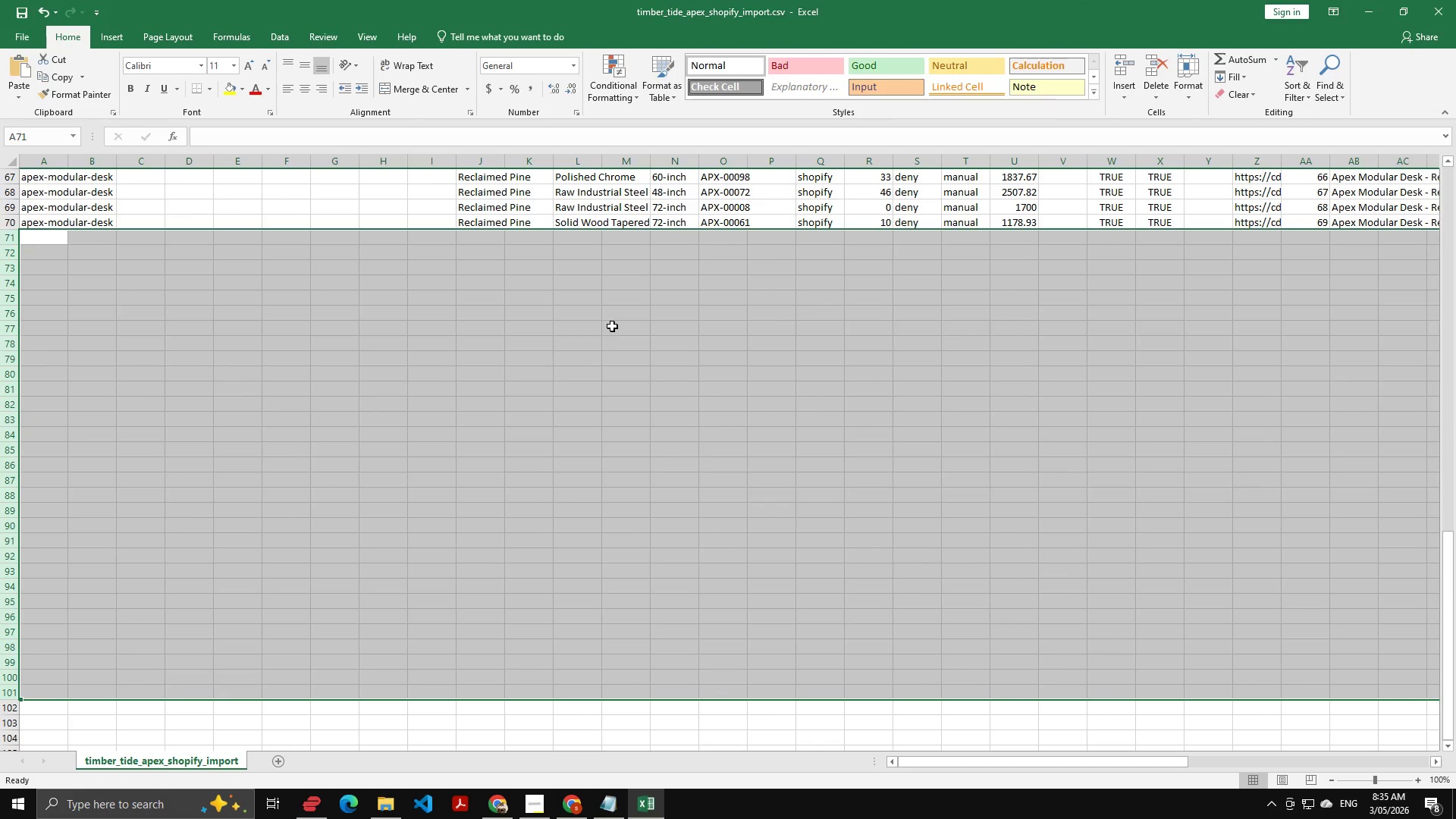 
key(Control+S)
 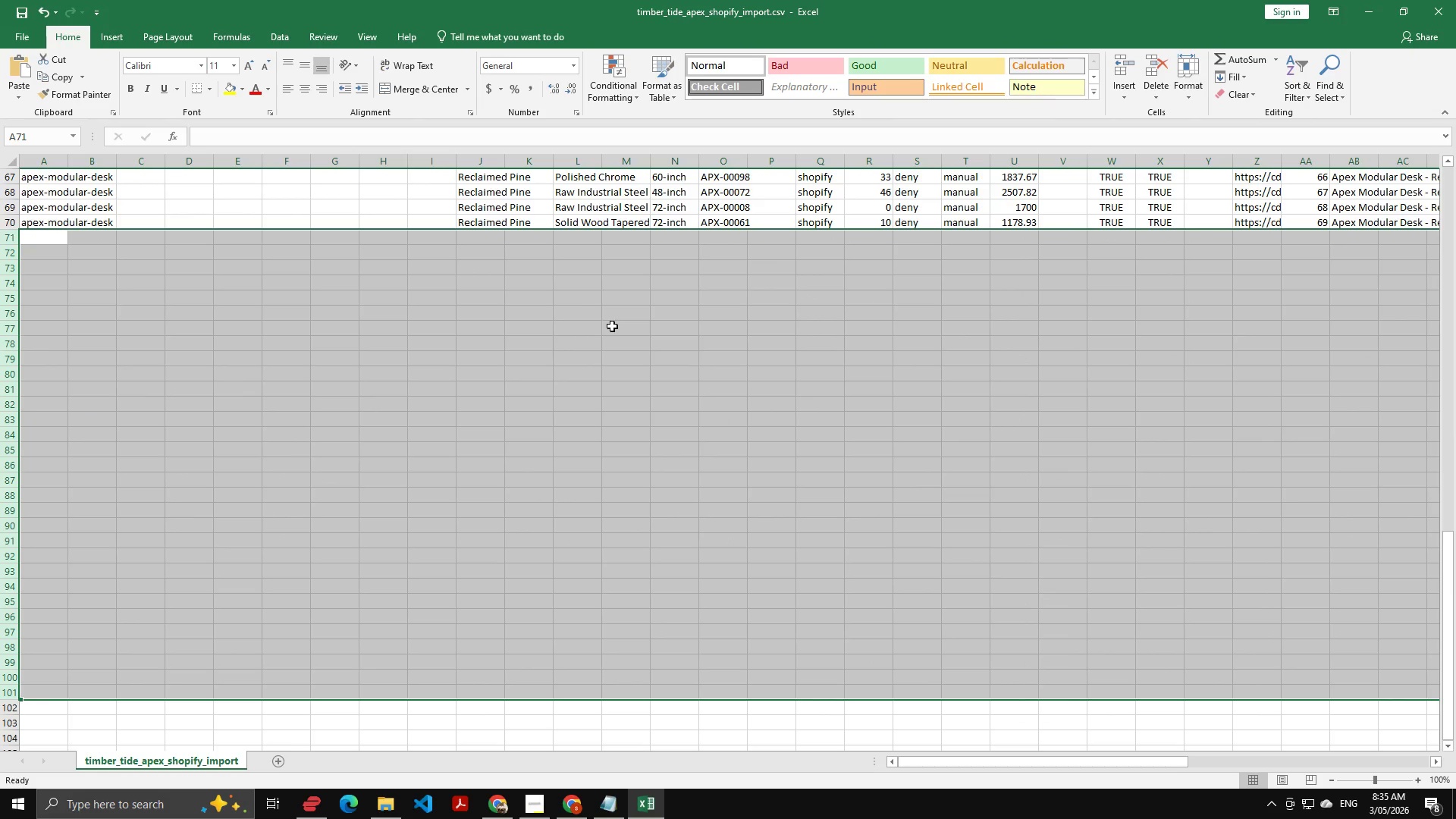 
key(Control+S)
 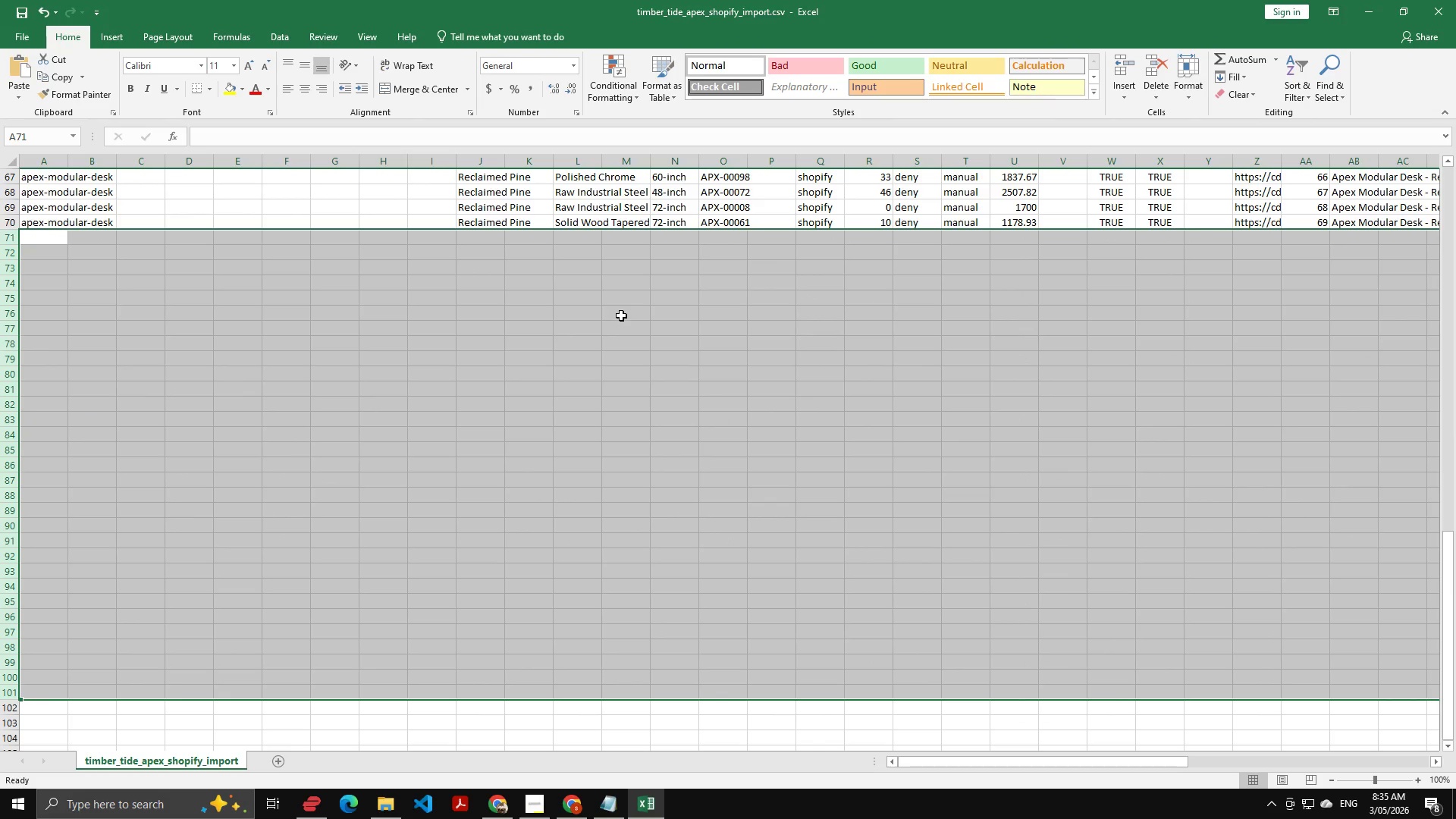 
key(Control+S)
 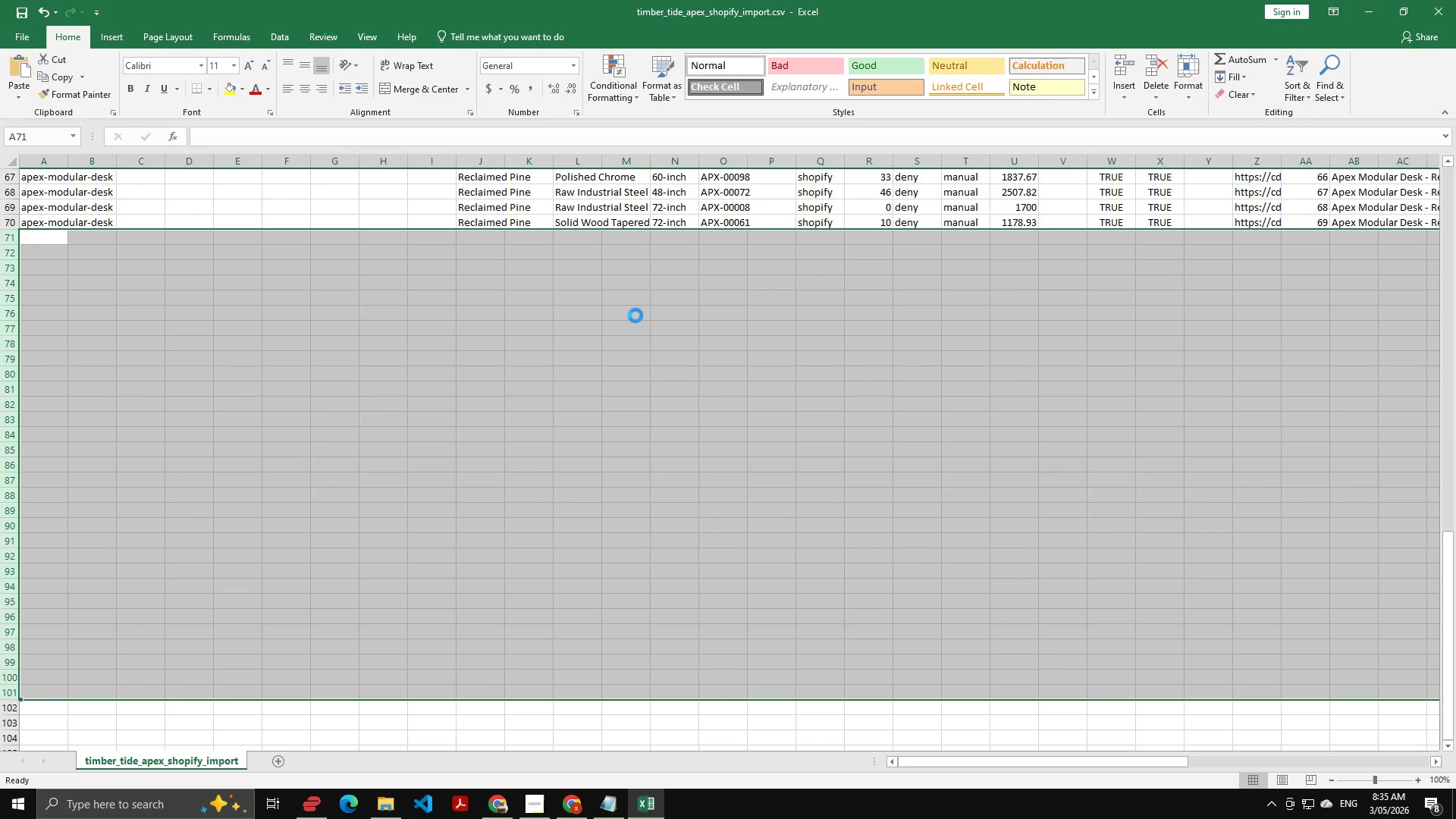 
key(Control+S)
 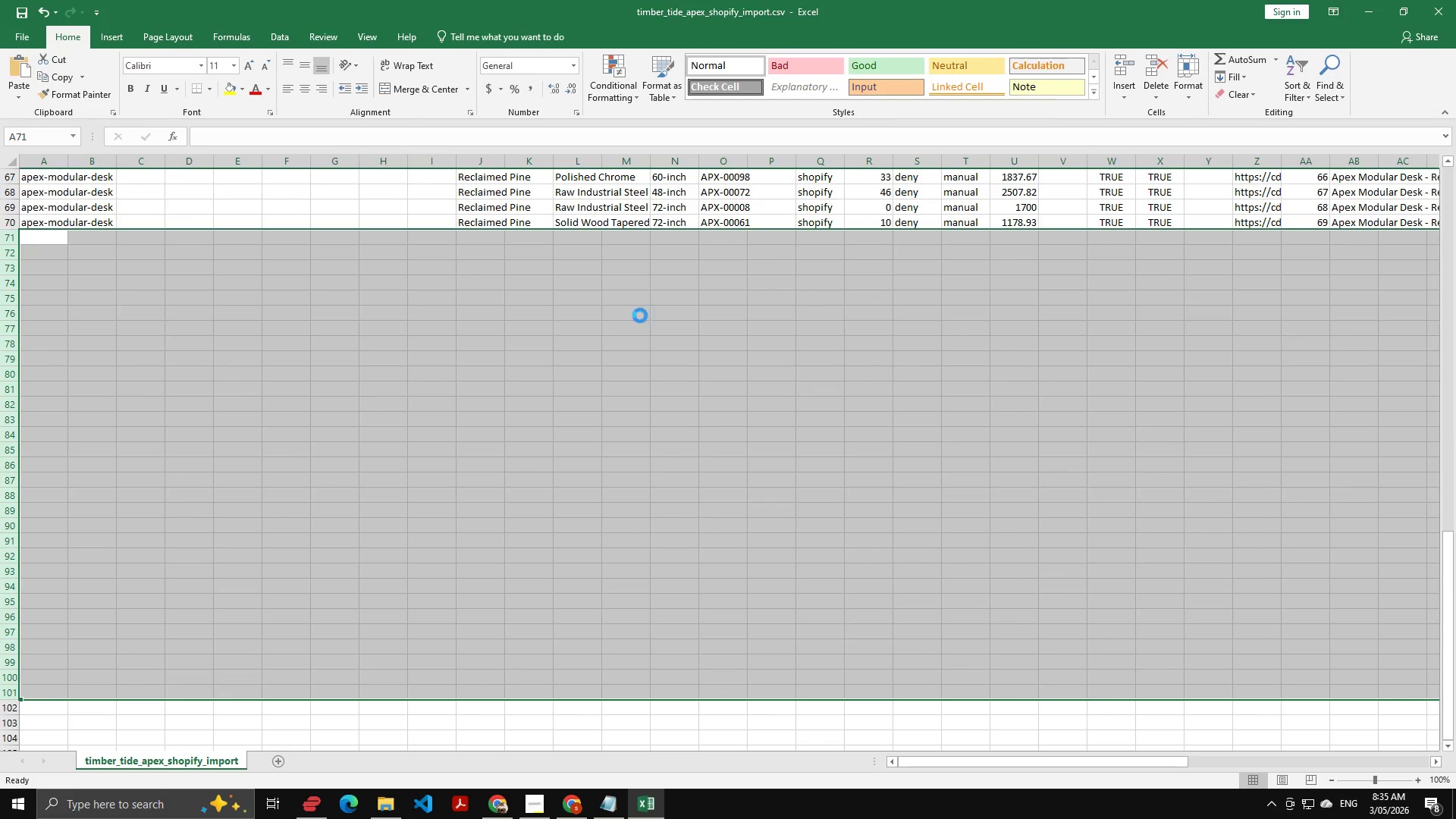 
hold_key(key=S, duration=0.38)
 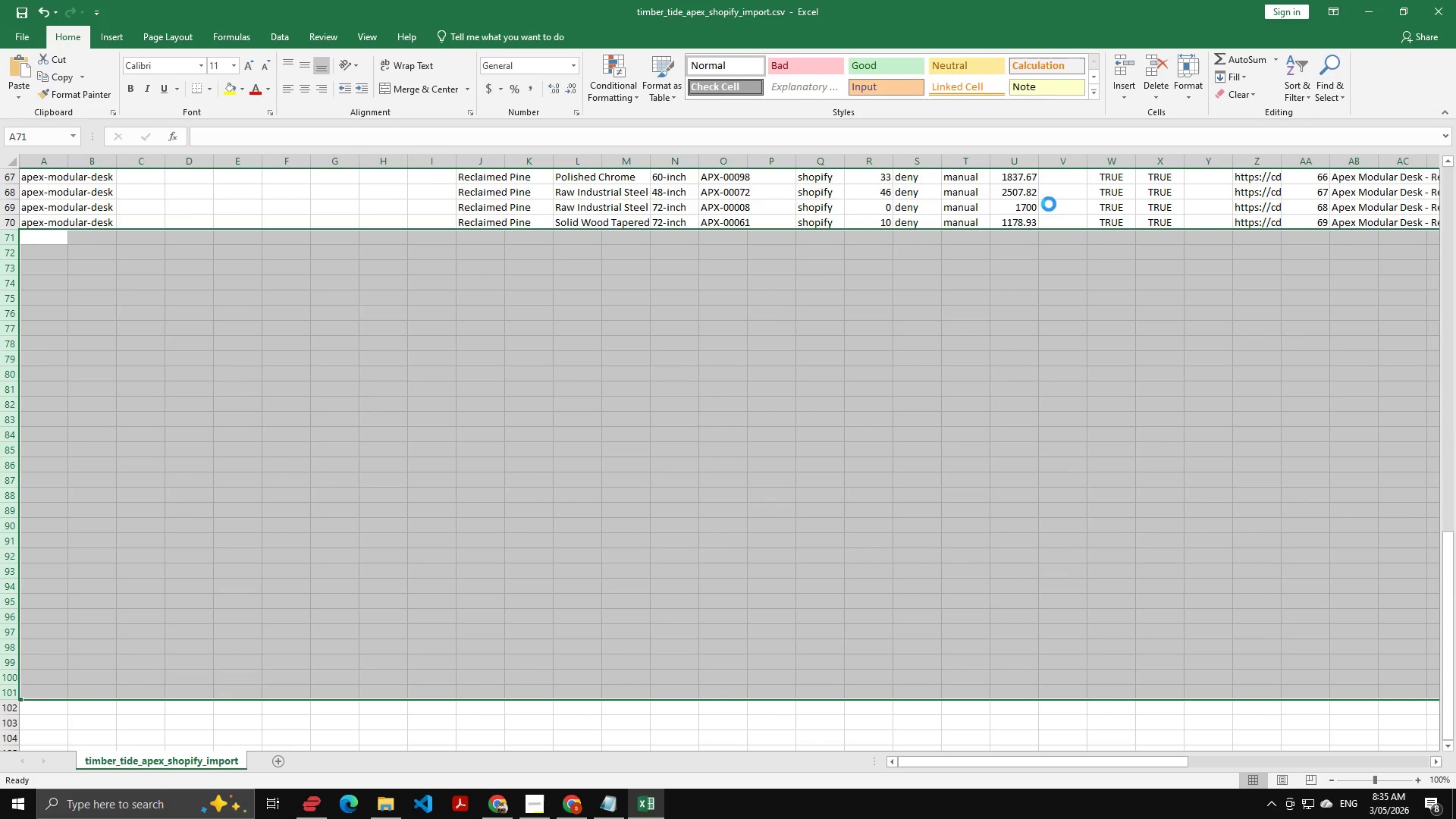 
key(Control+S)
 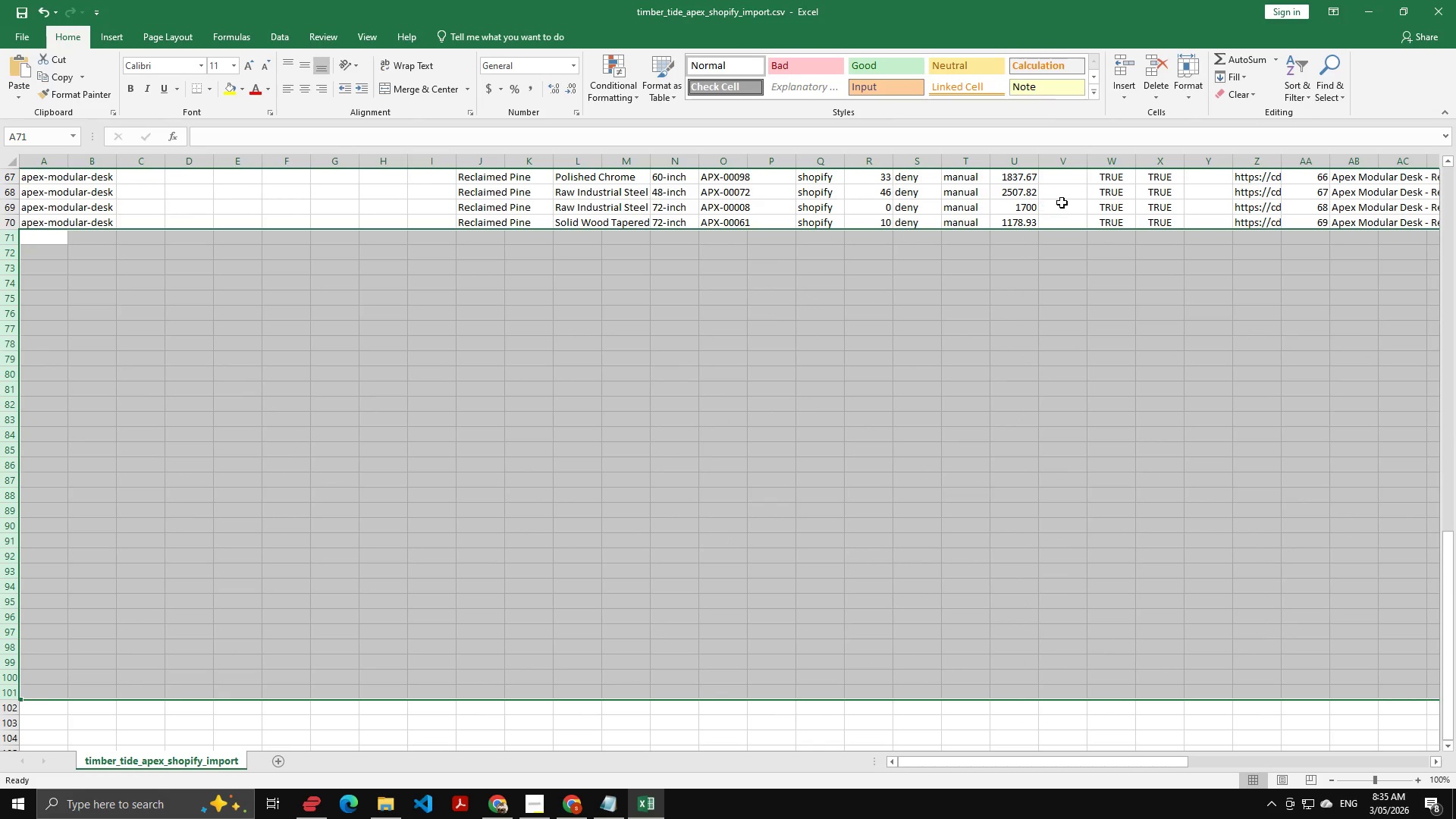 
key(Control+S)
 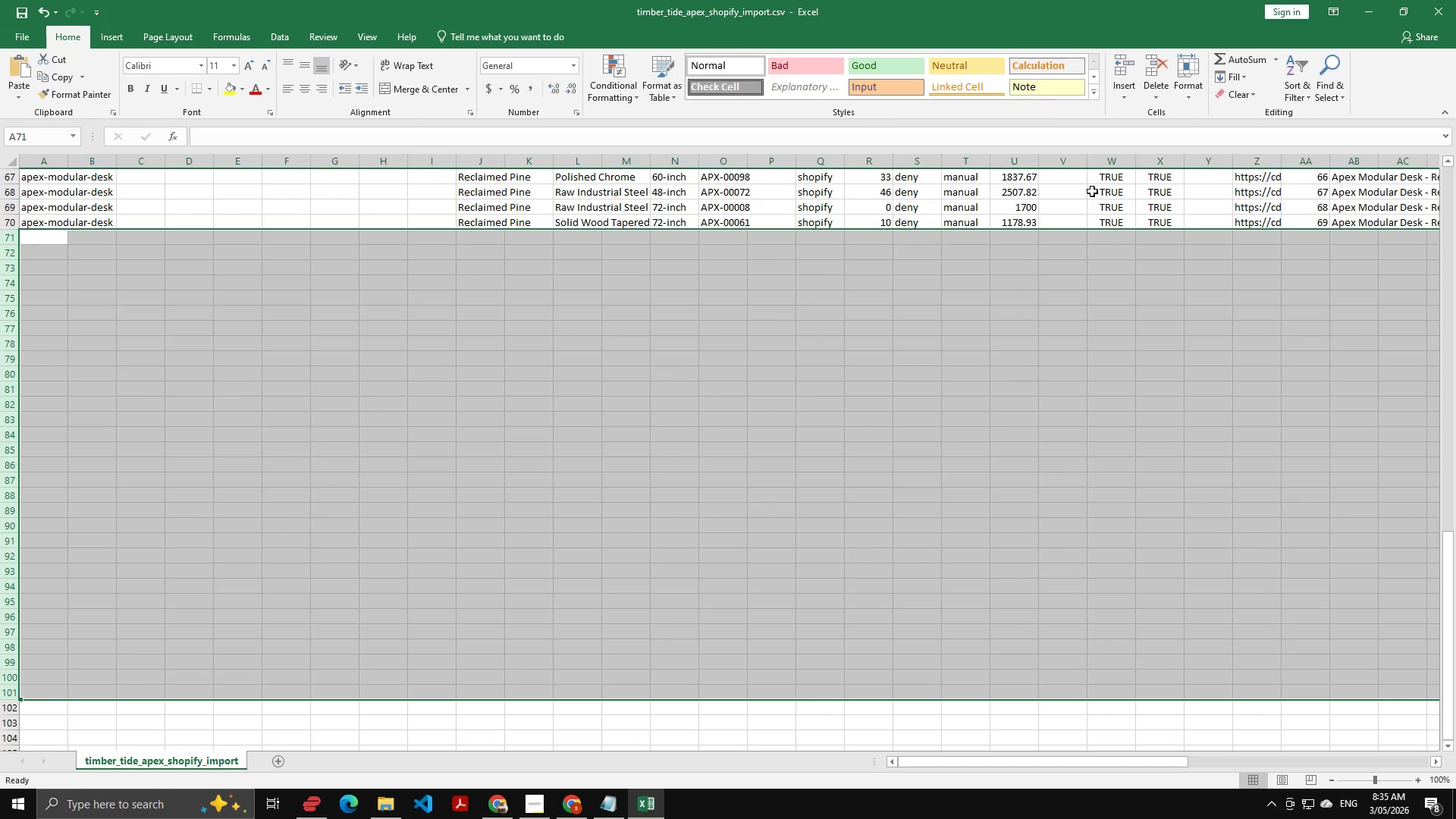 
key(Control+S)
 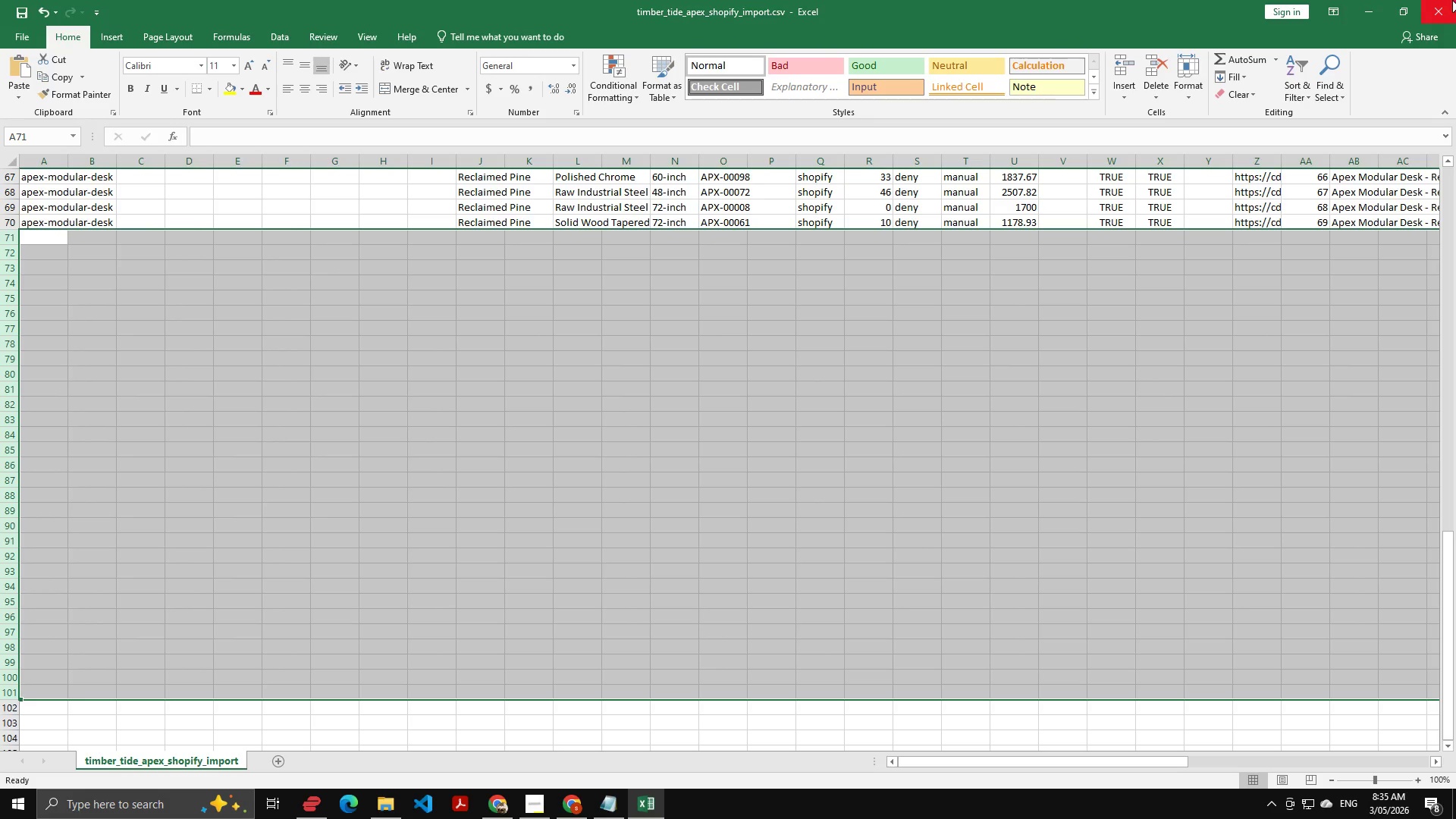 
left_click([1452, 0])
 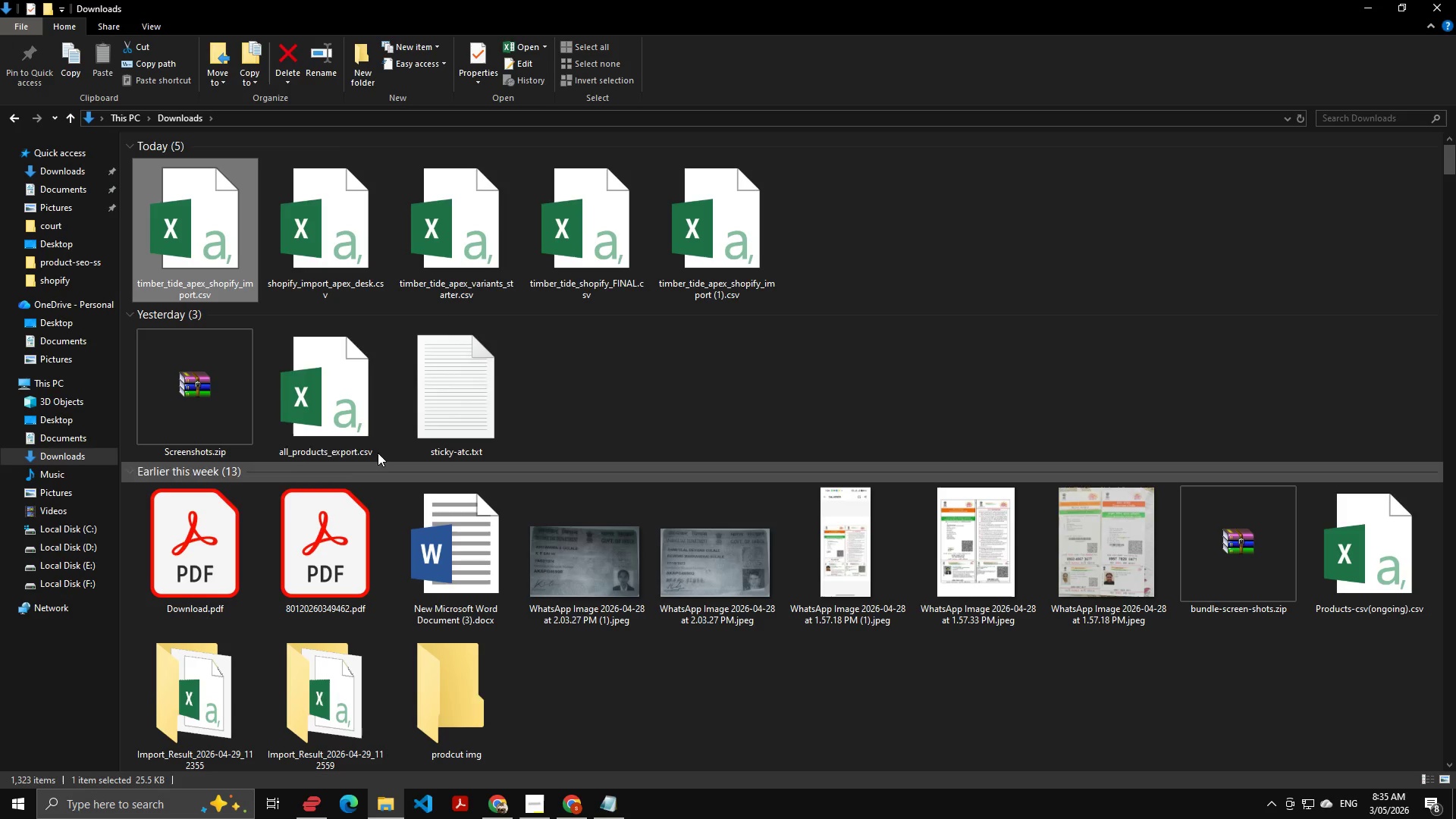 
key(Alt+AltLeft)
 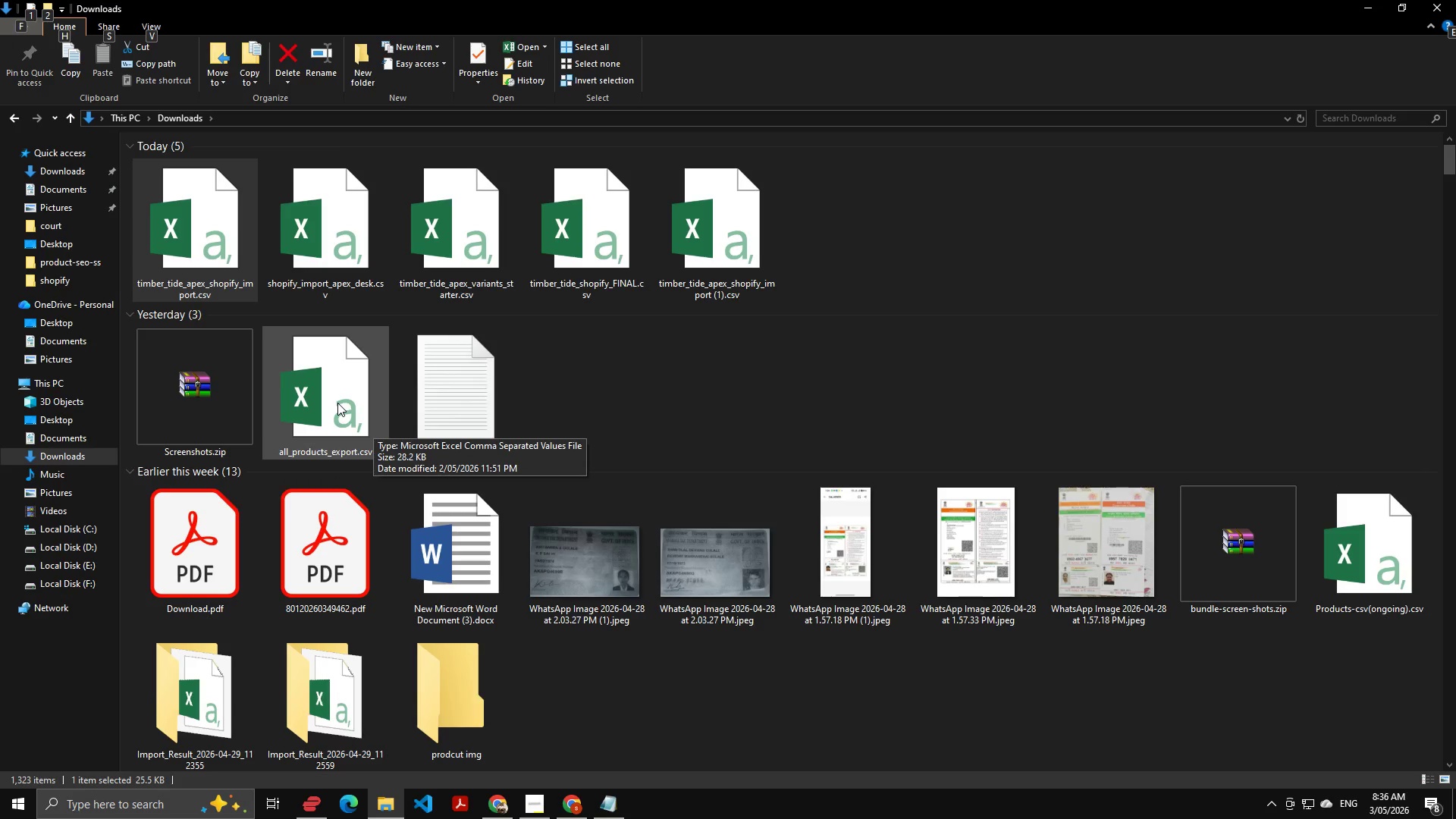 
key(Alt+AltLeft)
 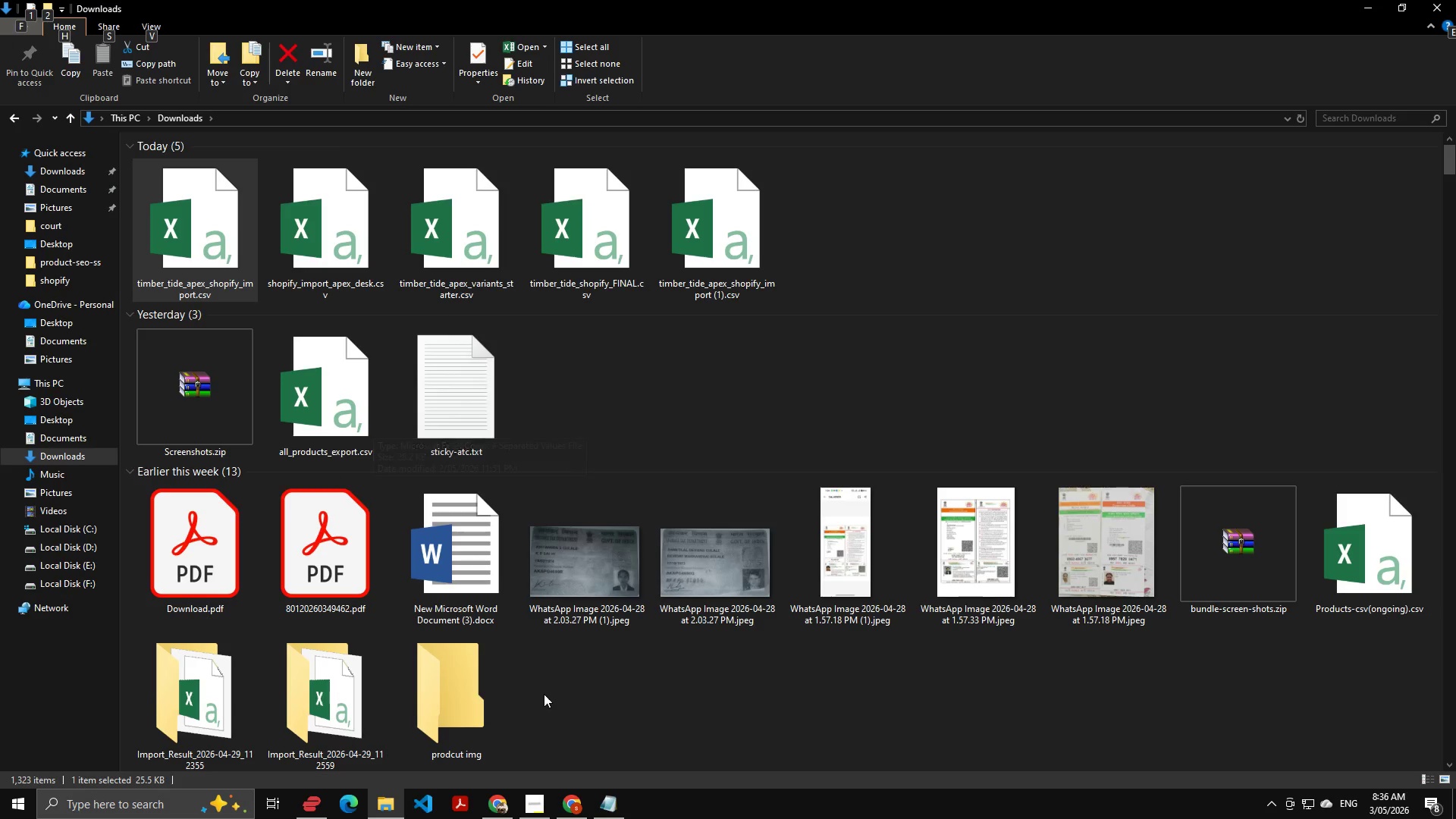 
key(Alt+Tab)